 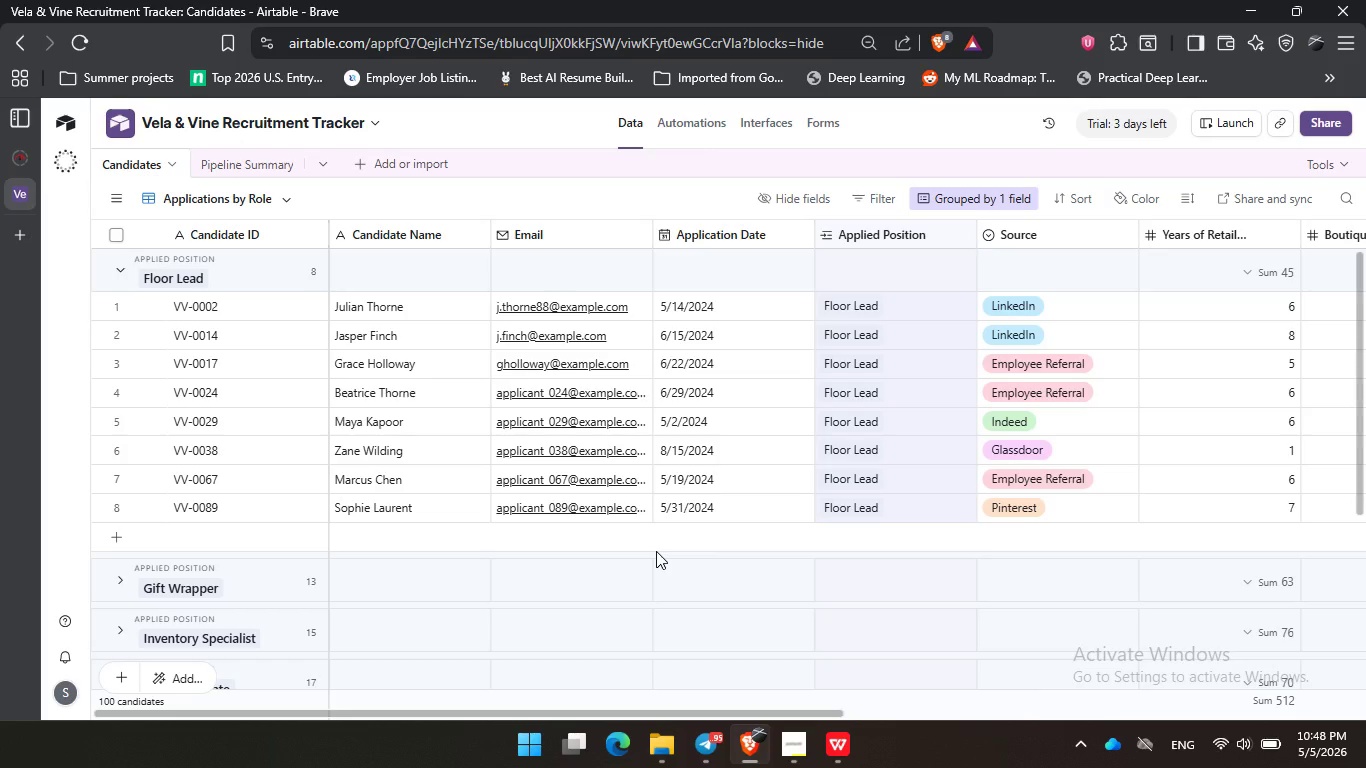 
left_click([768, 555])
 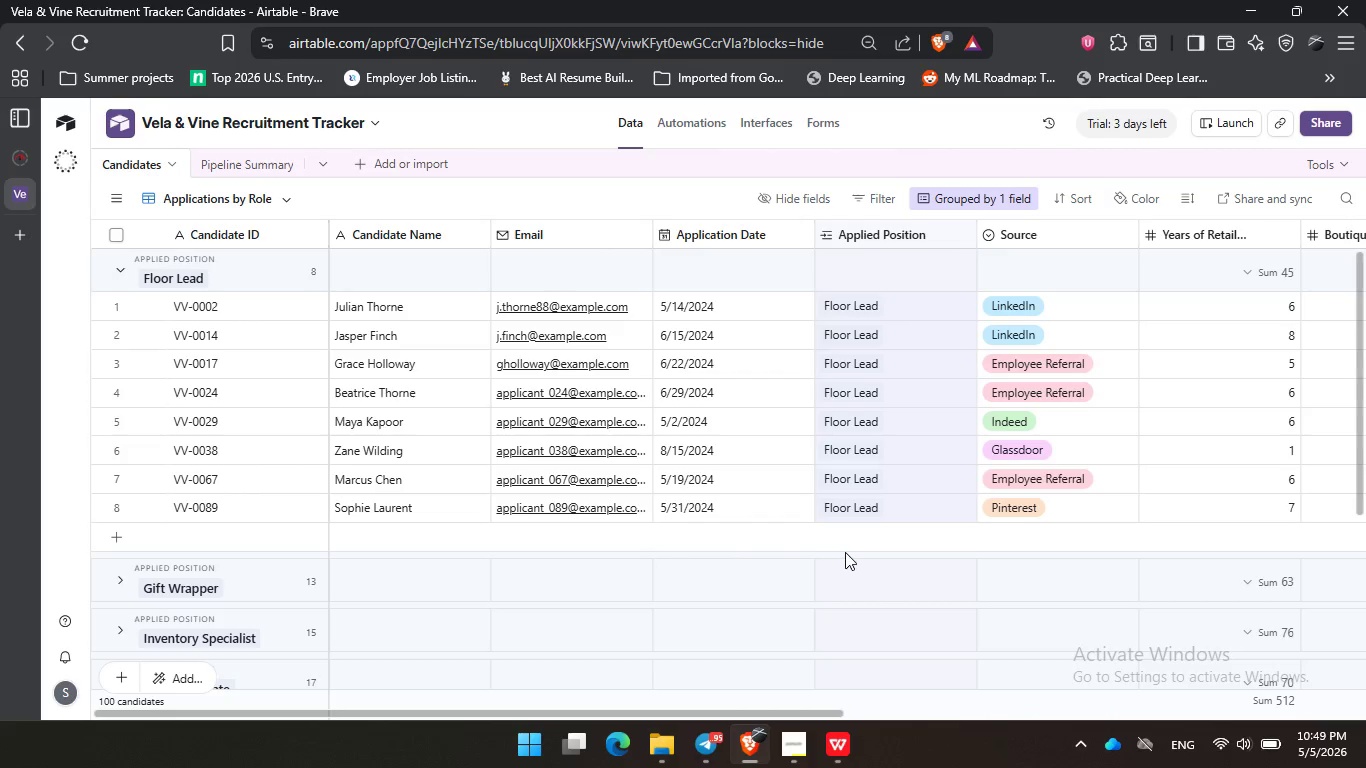 
left_click([845, 552])
 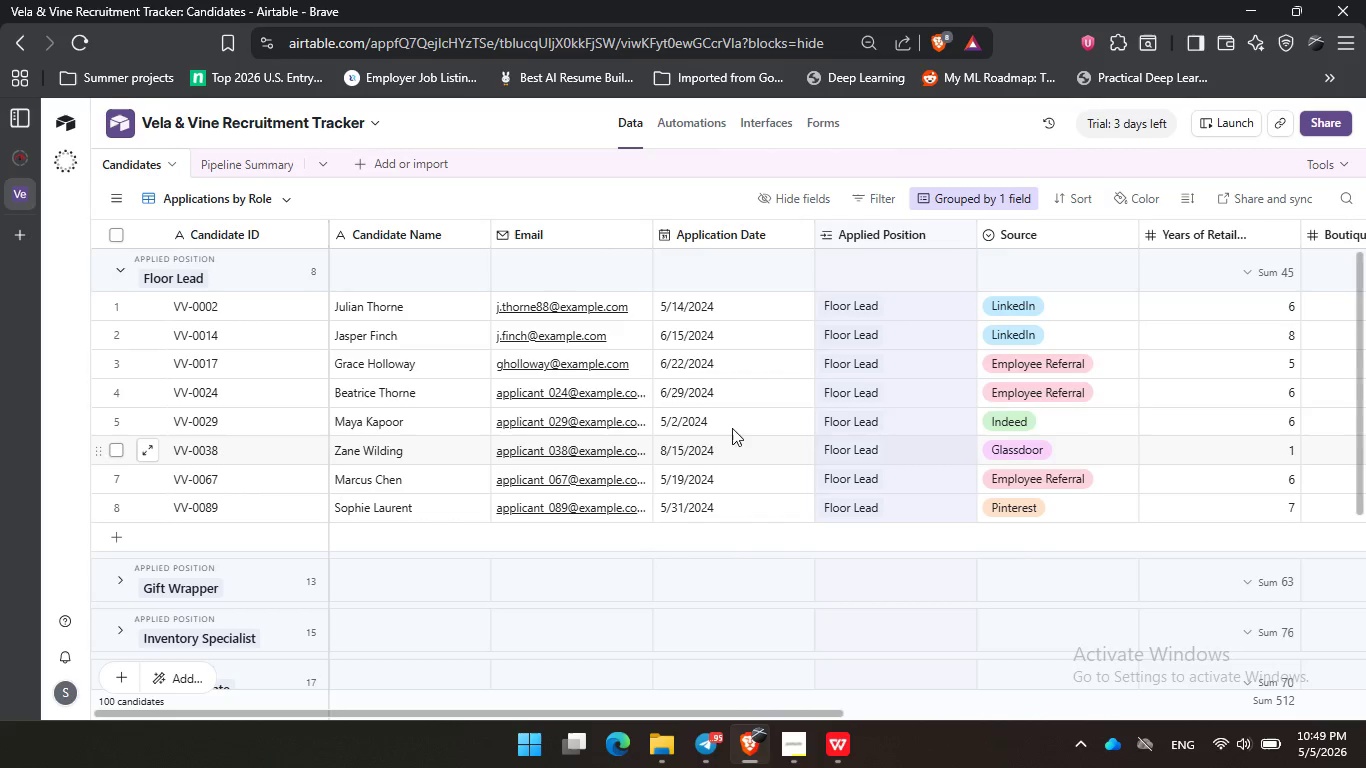 
scroll: coordinate [728, 424], scroll_direction: down, amount: 2.0
 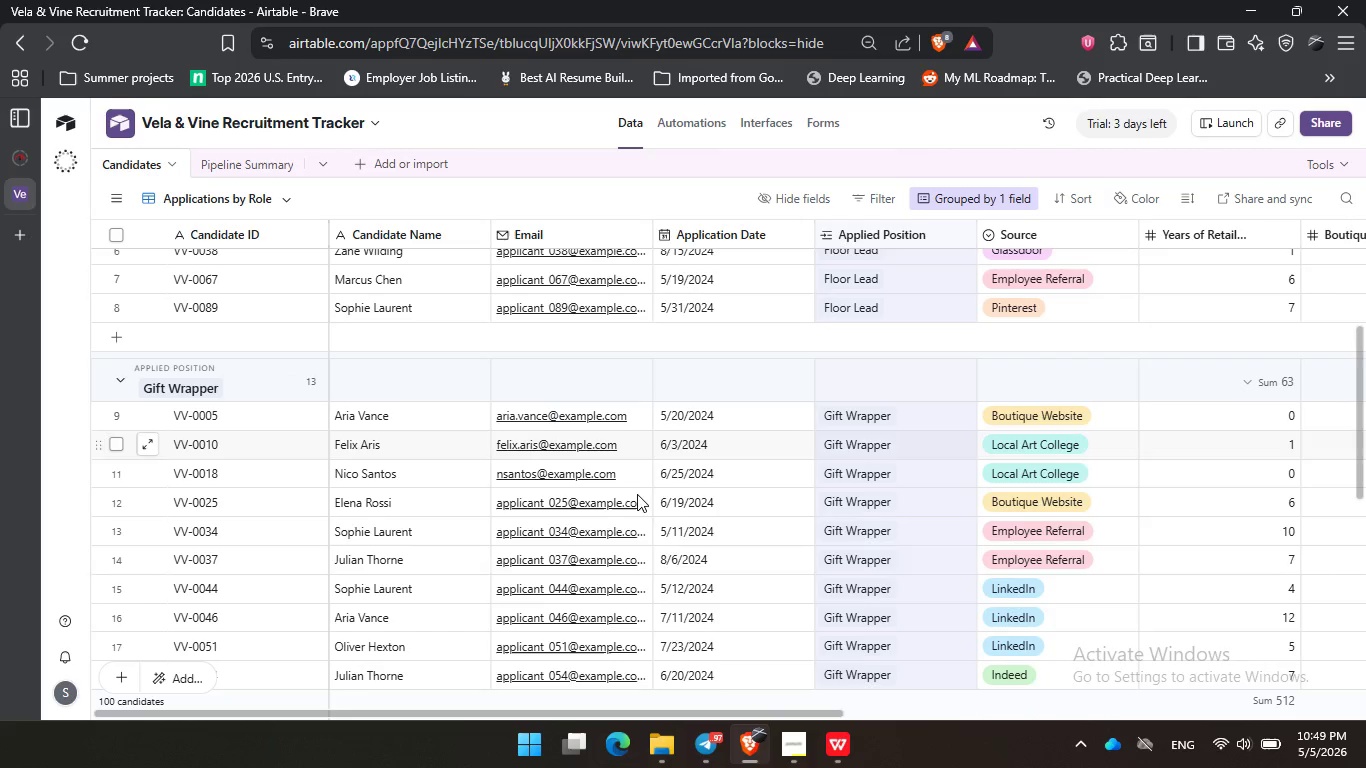 
left_click_drag(start_coordinate=[709, 713], to_coordinate=[602, 693])
 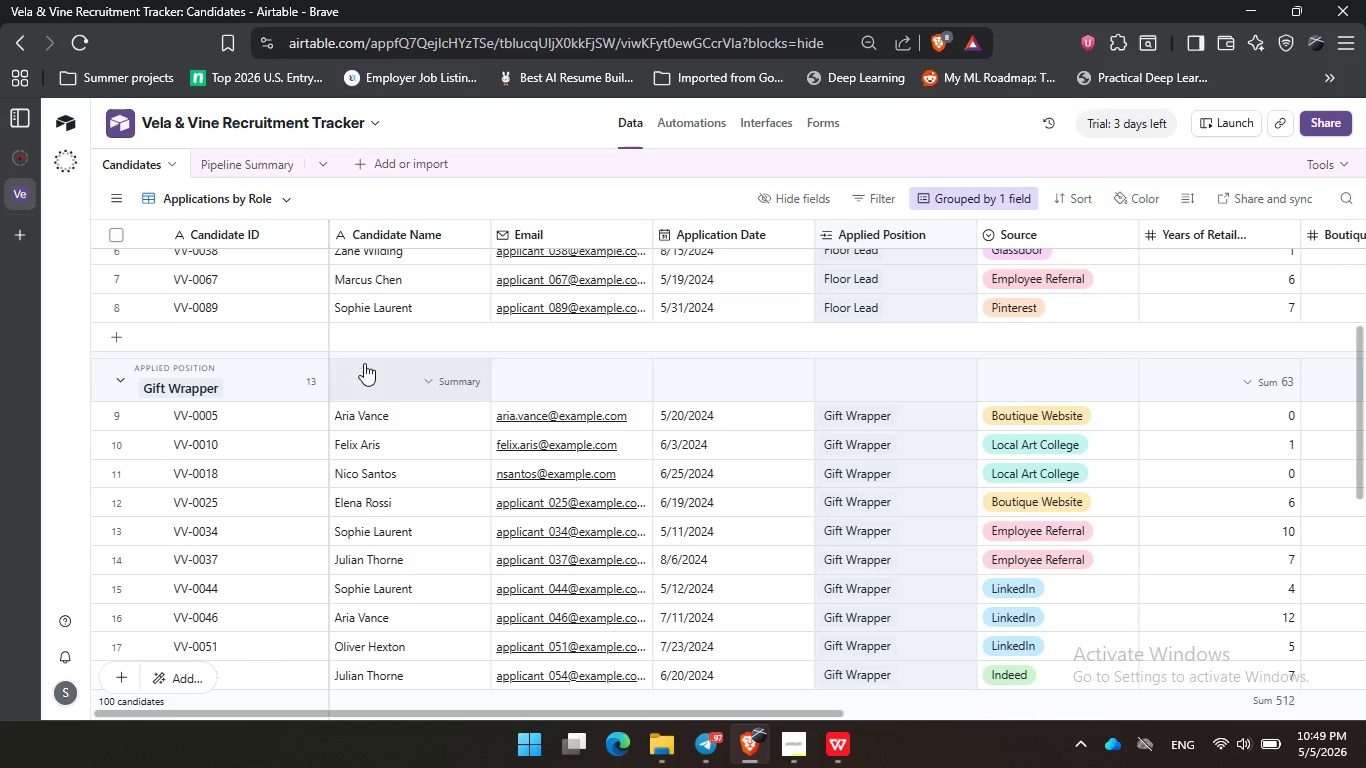 
scroll: coordinate [338, 387], scroll_direction: down, amount: 2.0
 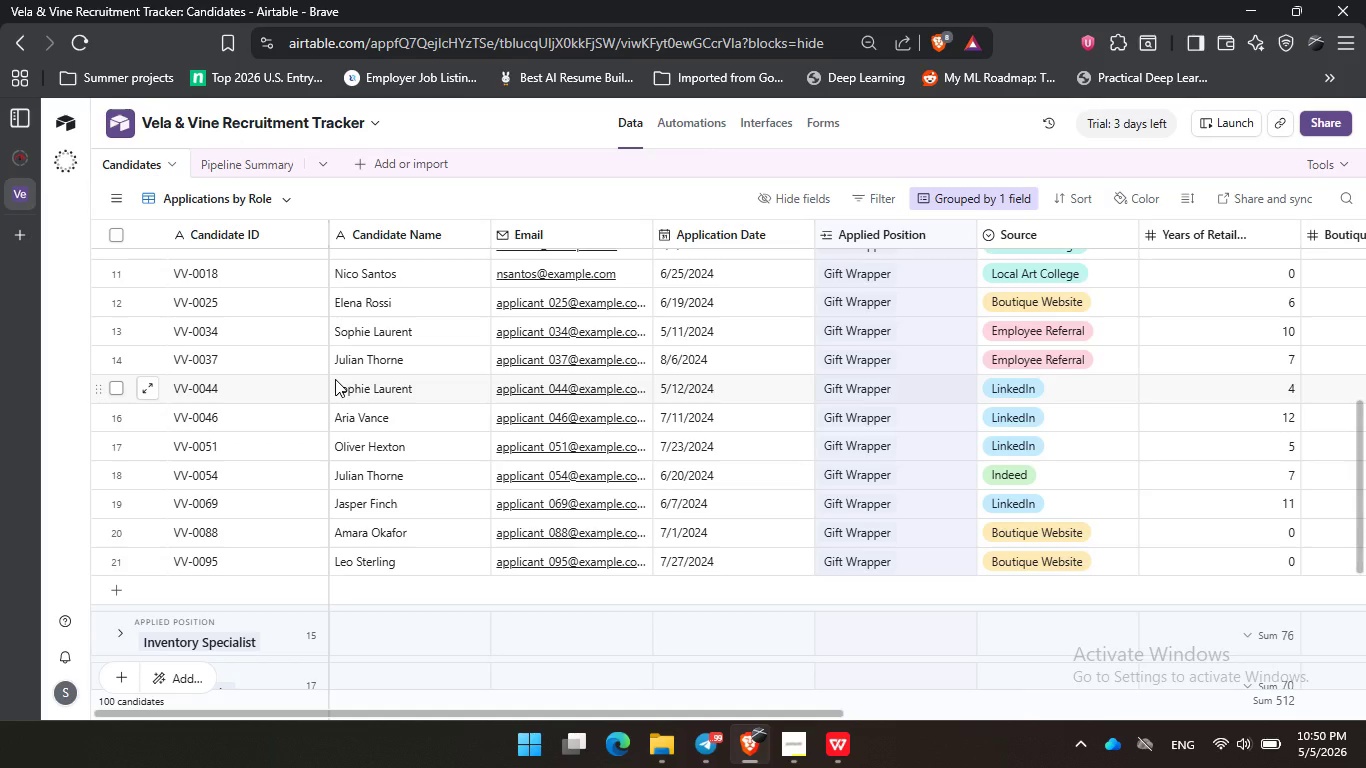 
wait(69.68)
 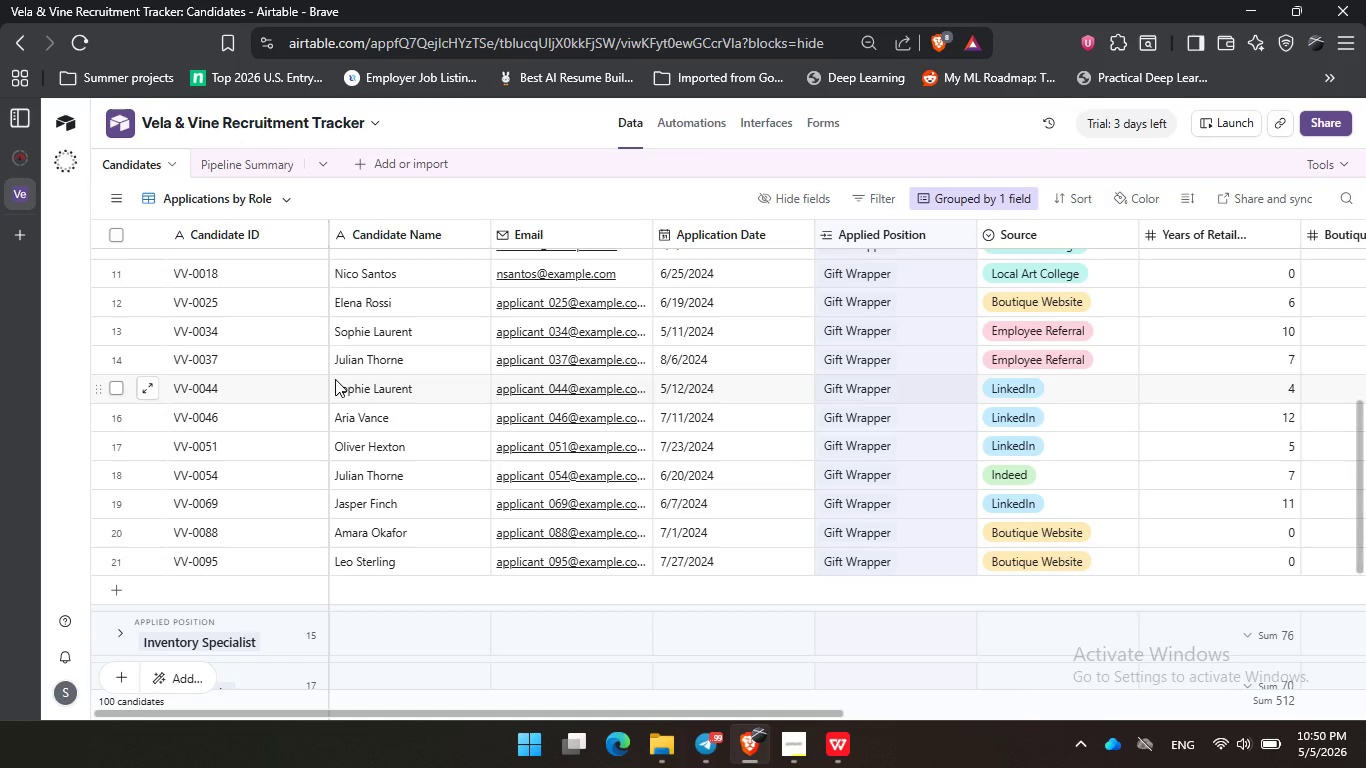 
left_click_drag(start_coordinate=[681, 710], to_coordinate=[388, 613])
 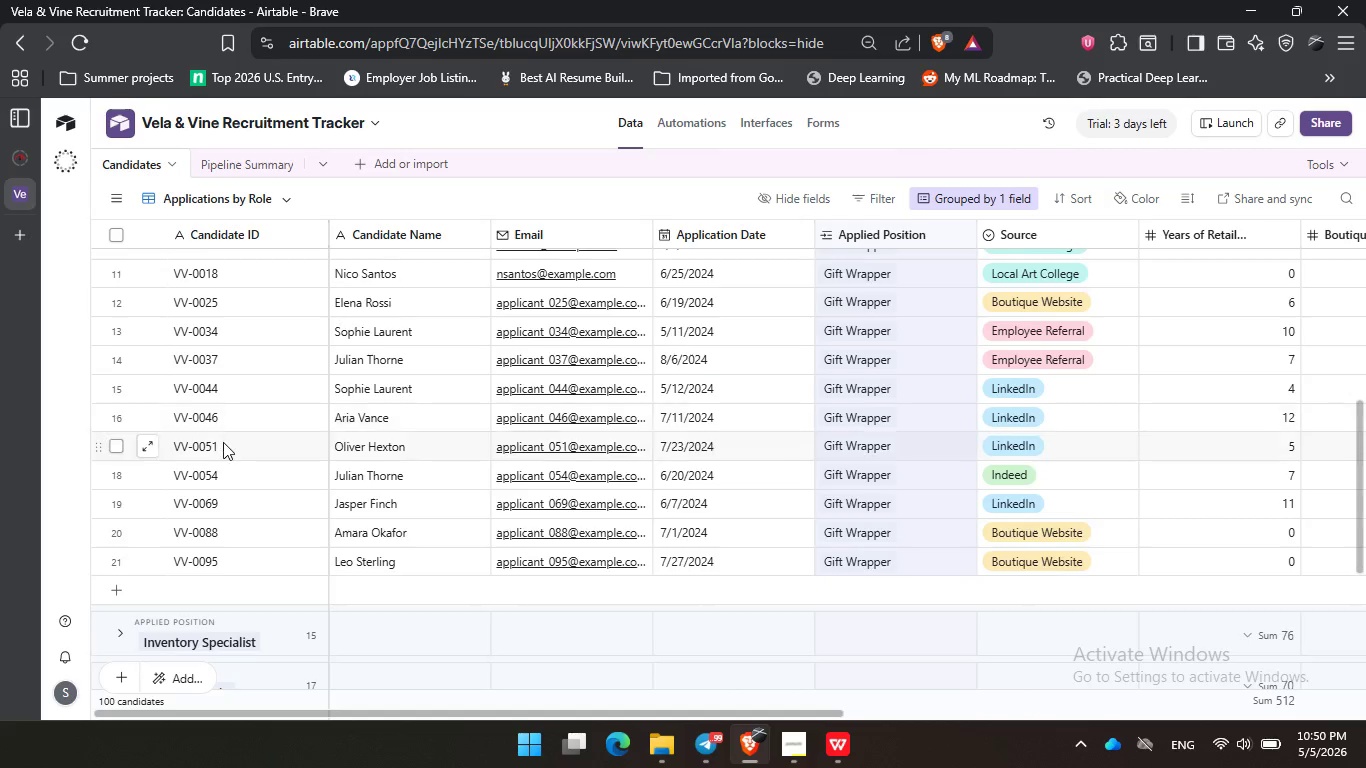 
scroll: coordinate [223, 446], scroll_direction: down, amount: 3.0
 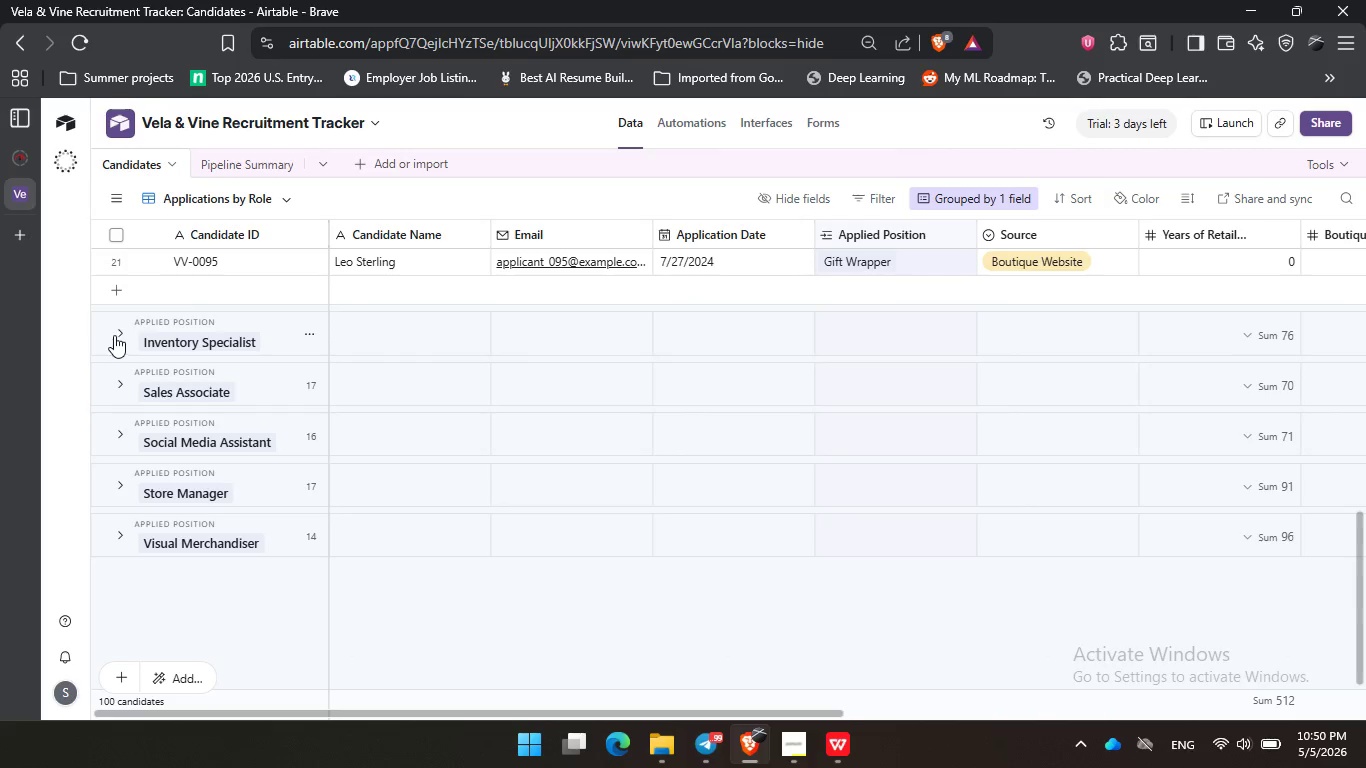 
left_click([123, 331])
 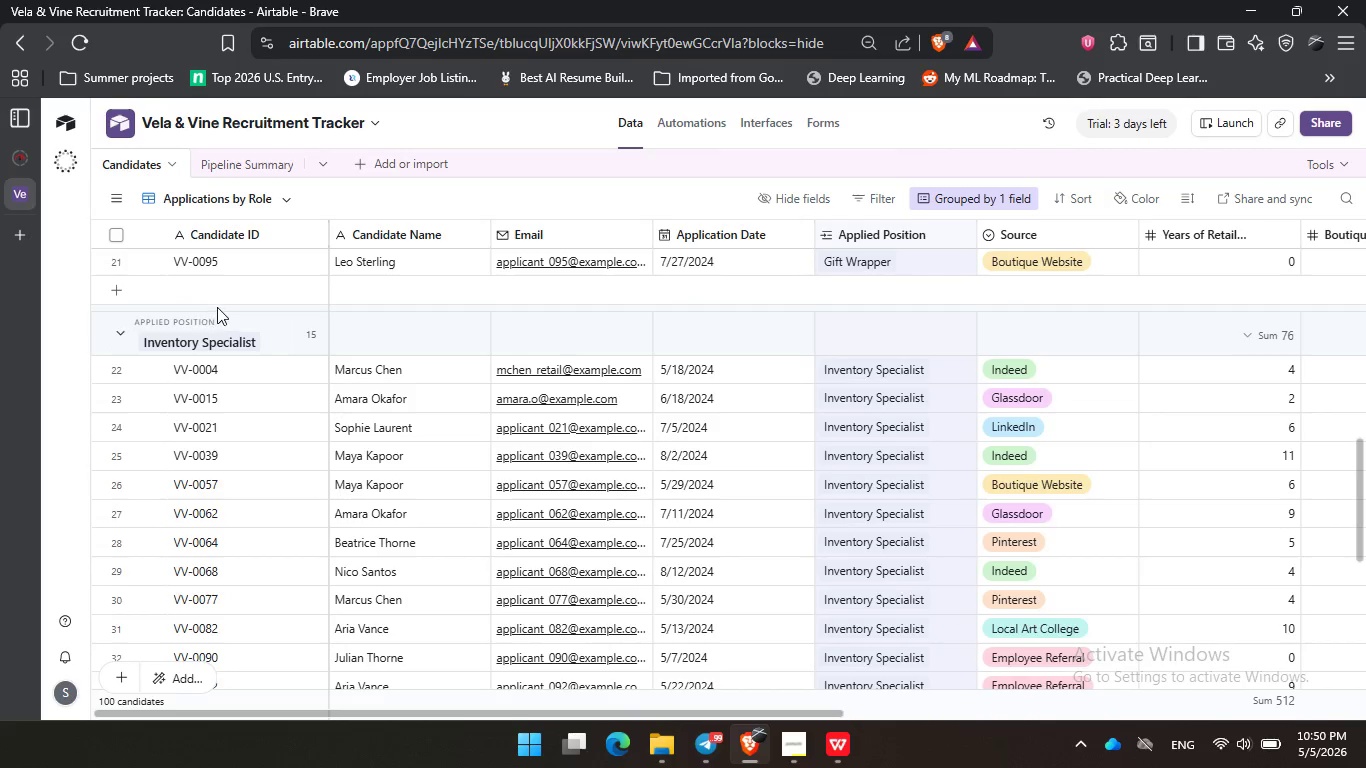 
left_click_drag(start_coordinate=[210, 307], to_coordinate=[217, 307])
 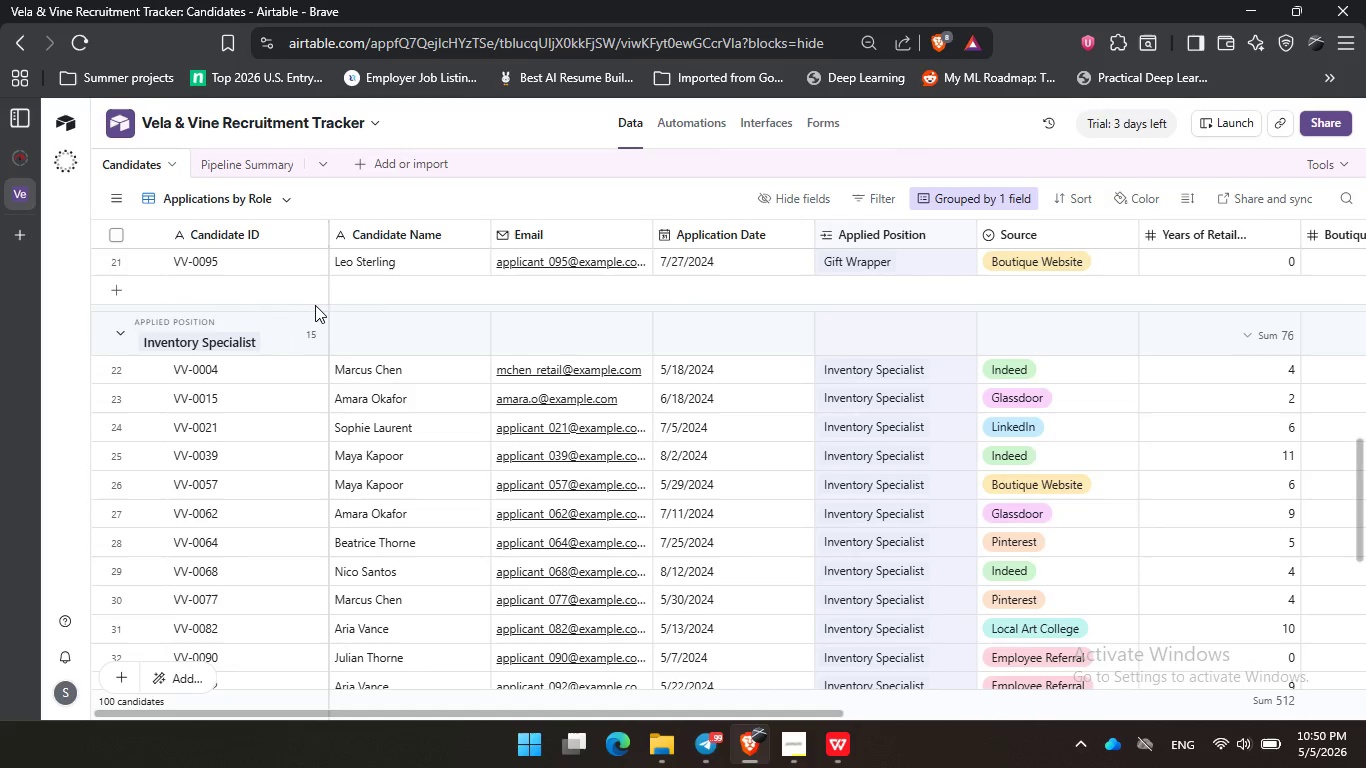 
left_click_drag(start_coordinate=[315, 305], to_coordinate=[321, 305])
 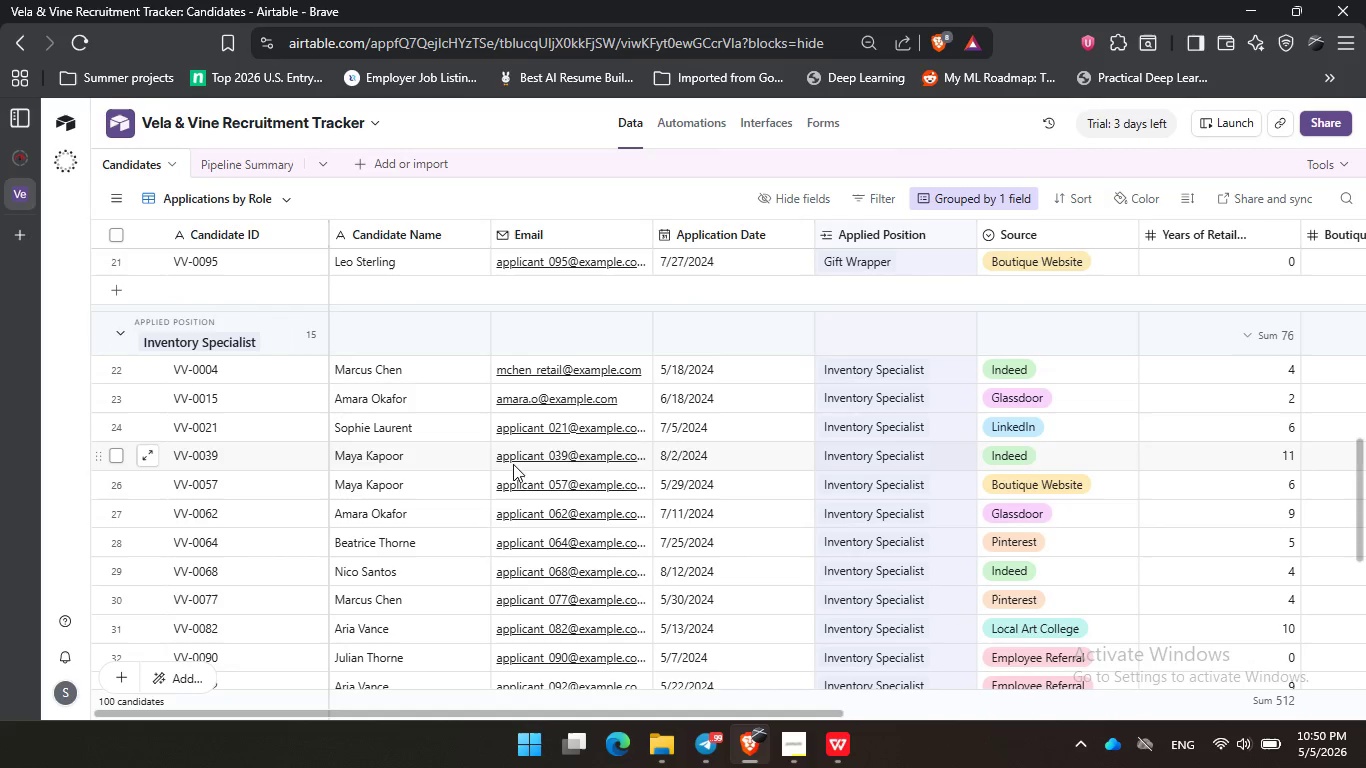 
scroll: coordinate [510, 466], scroll_direction: down, amount: 2.0
 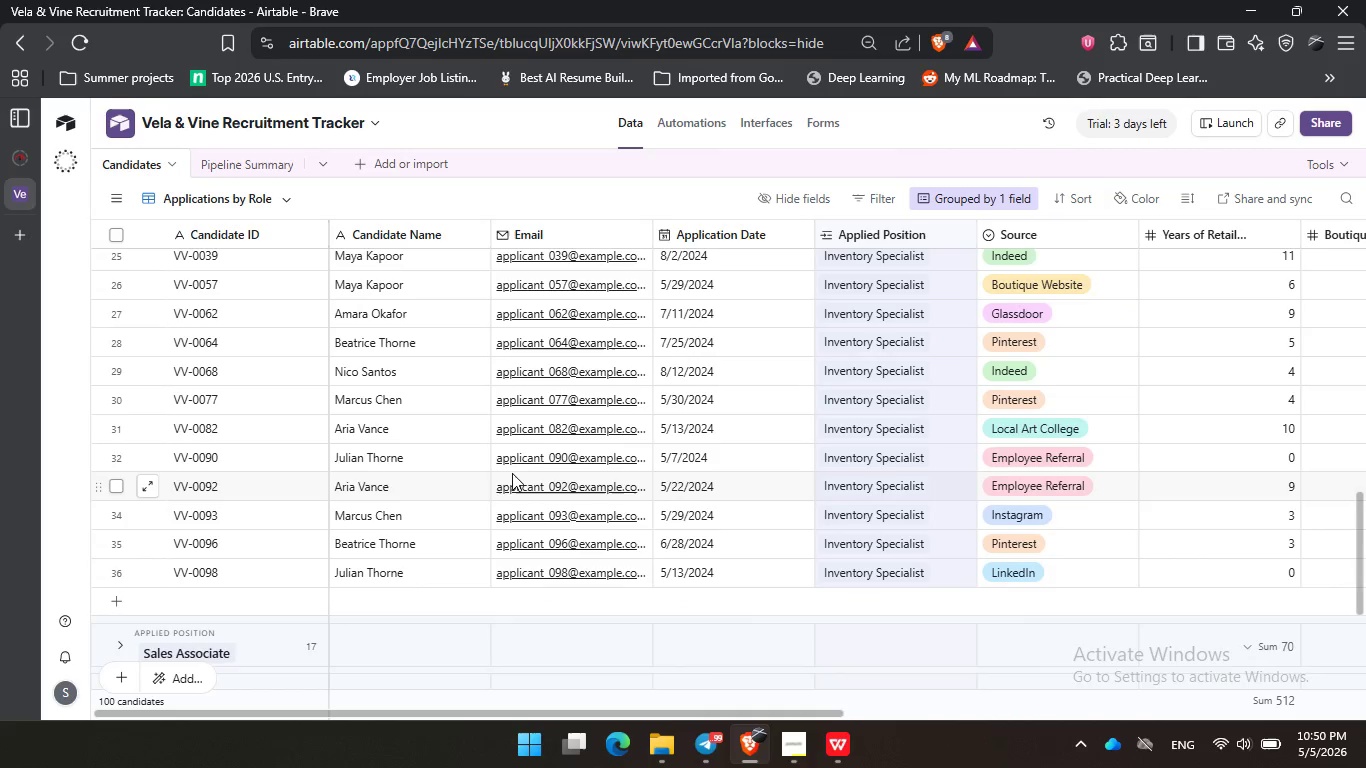 
scroll: coordinate [514, 474], scroll_direction: up, amount: 2.0
 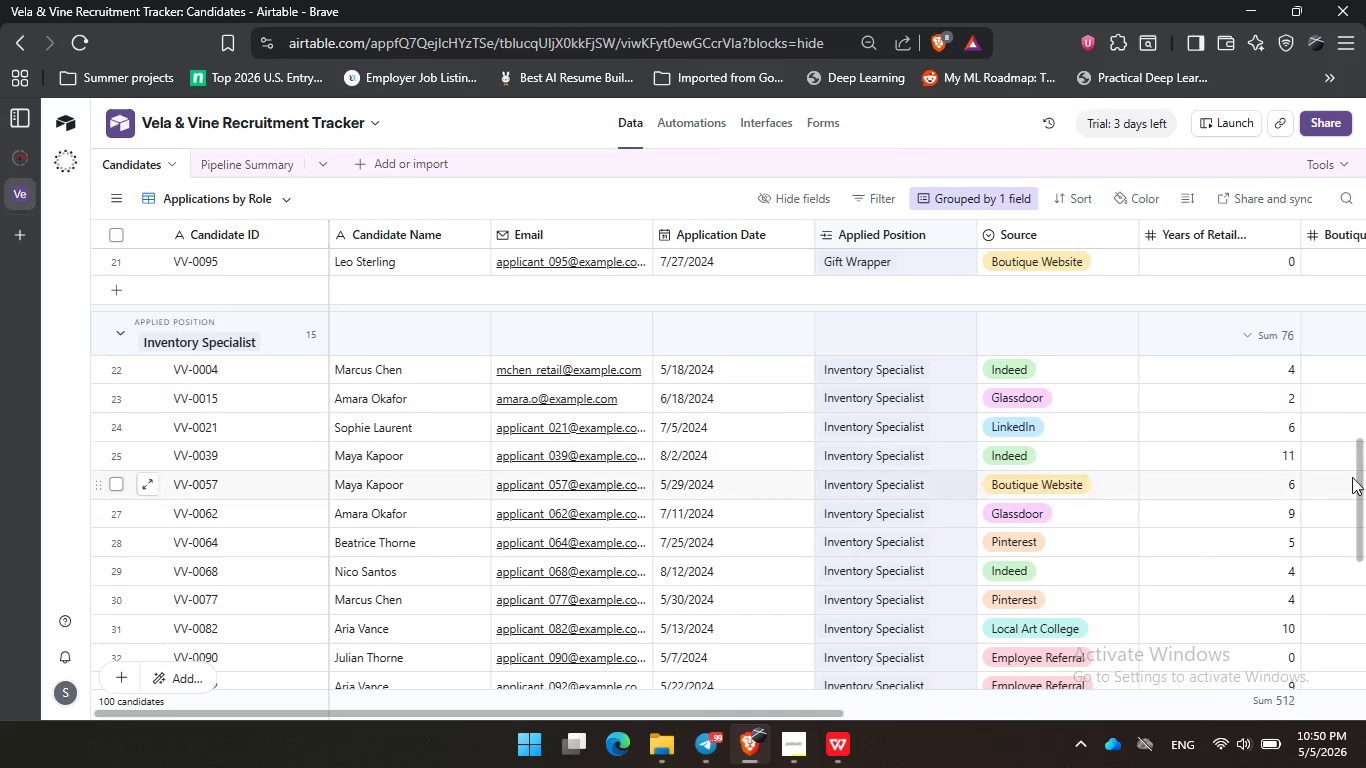 
left_click_drag(start_coordinate=[1361, 472], to_coordinate=[1359, 497])
 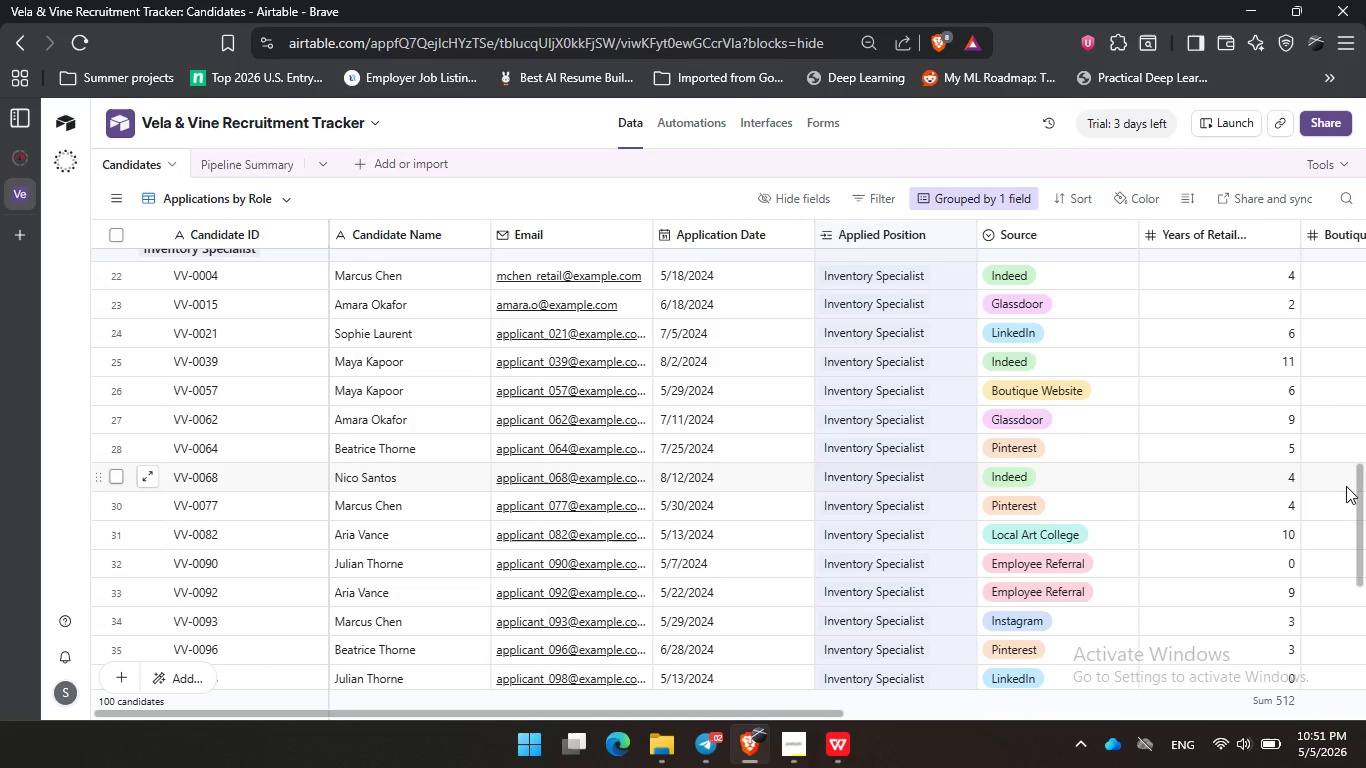 
wait(52.88)
 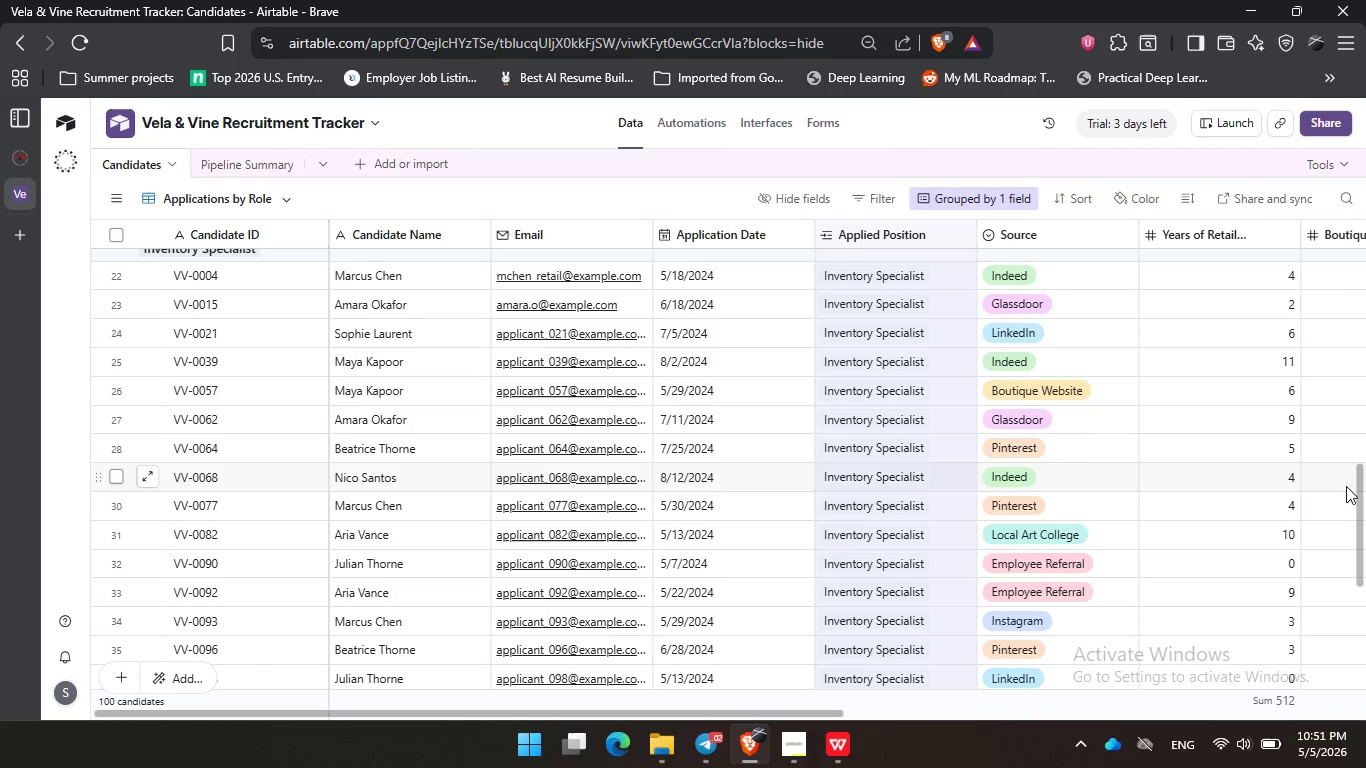 
scroll: coordinate [641, 459], scroll_direction: down, amount: 5.0
 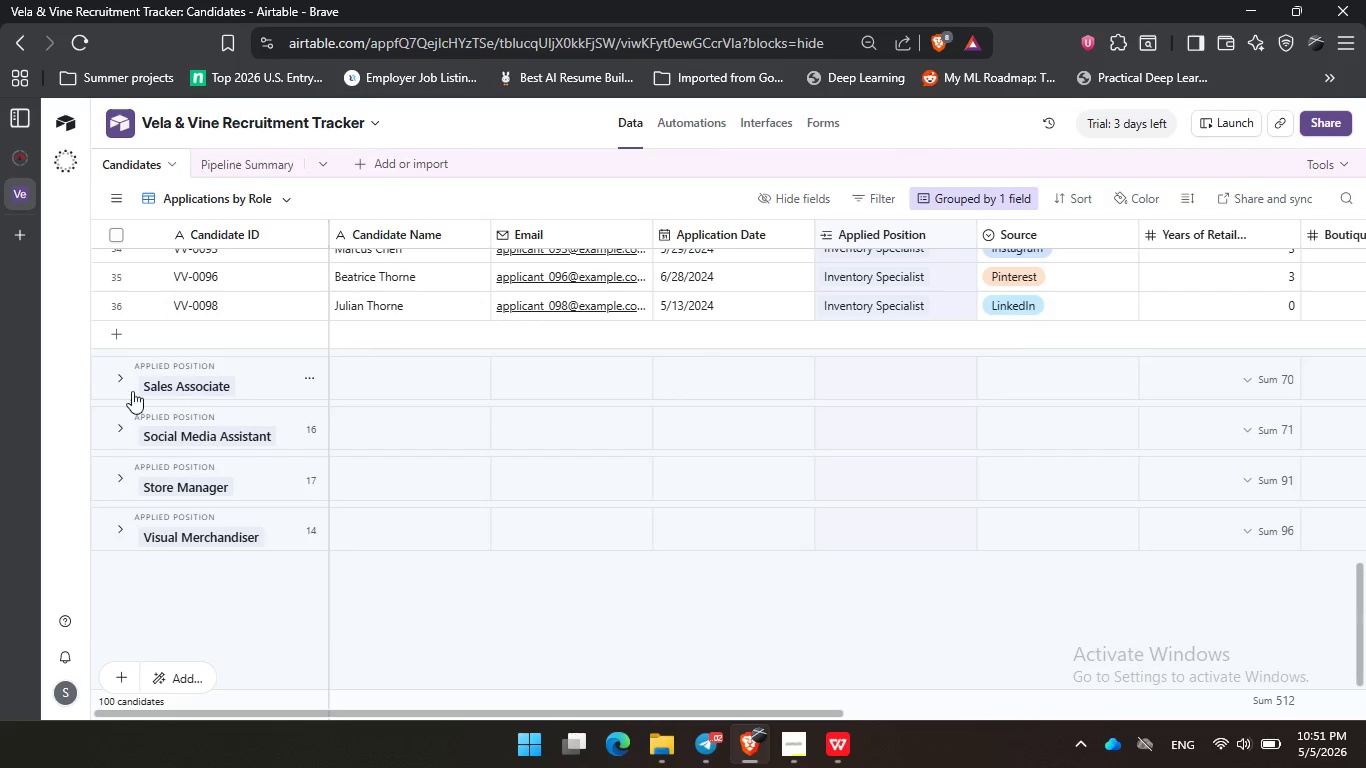 
left_click([114, 382])
 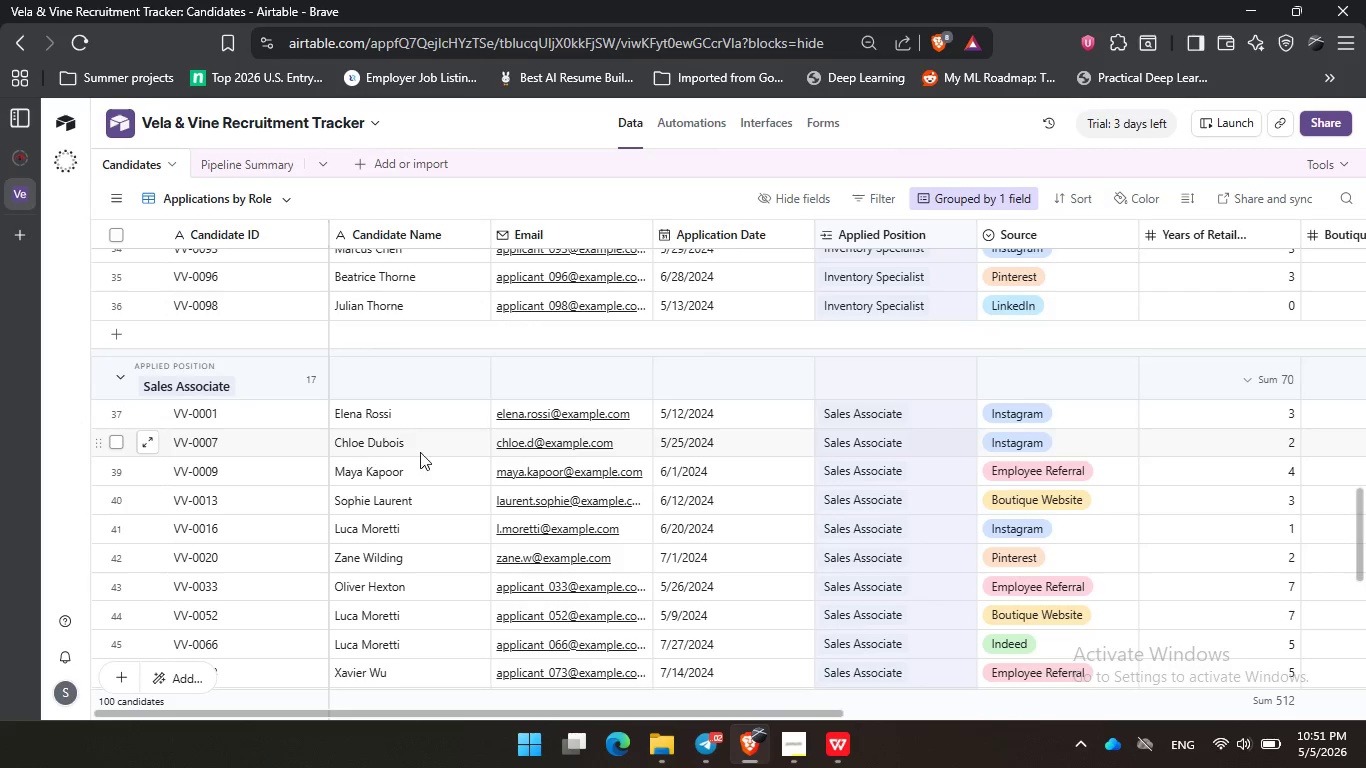 
scroll: coordinate [421, 452], scroll_direction: down, amount: 2.0
 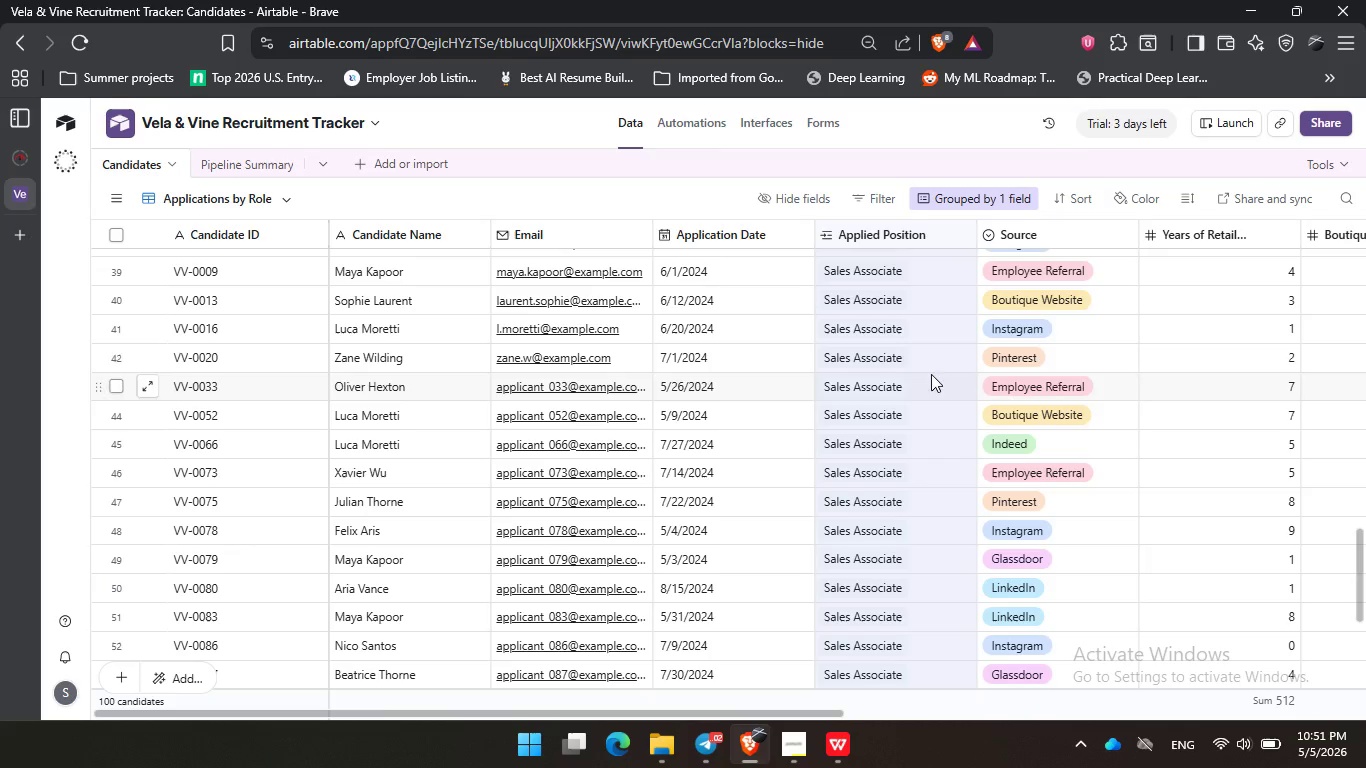 
scroll: coordinate [643, 336], scroll_direction: up, amount: 1.0
 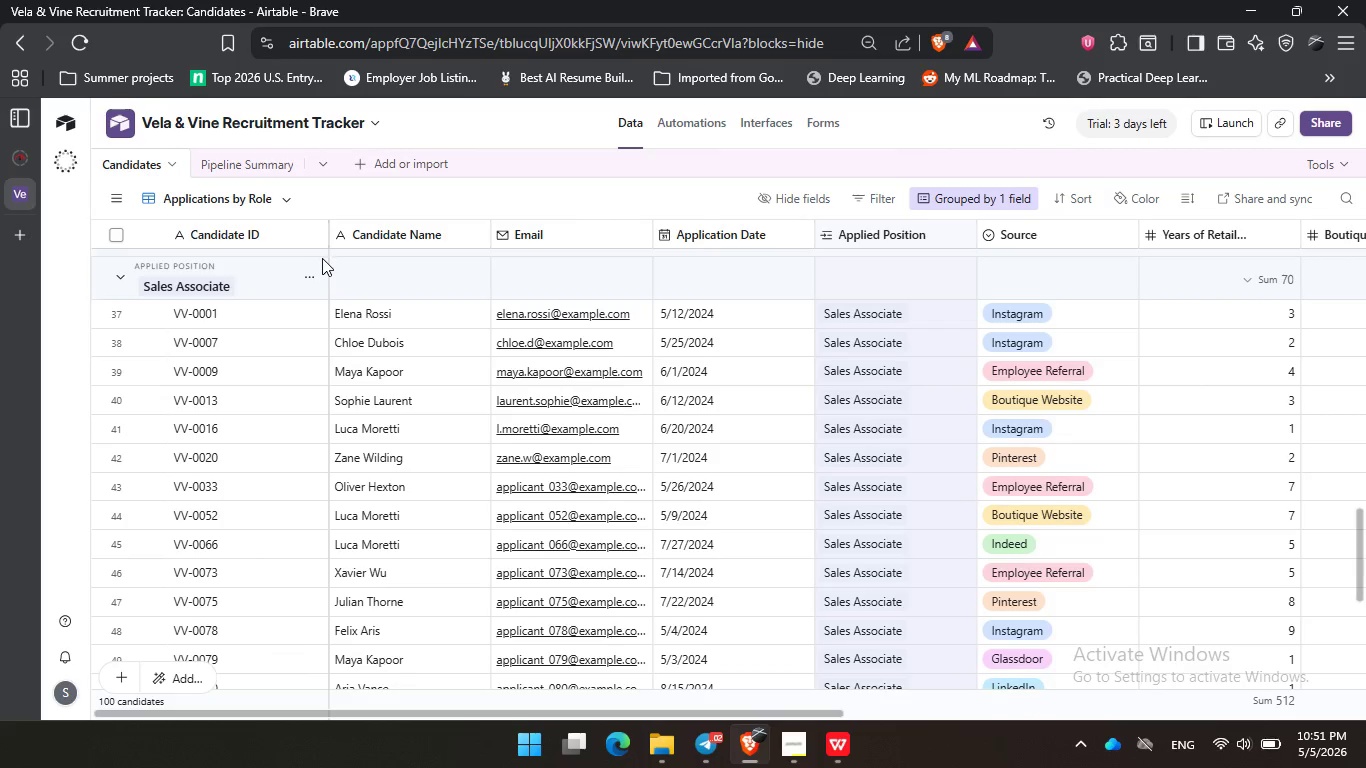 
left_click([327, 253])
 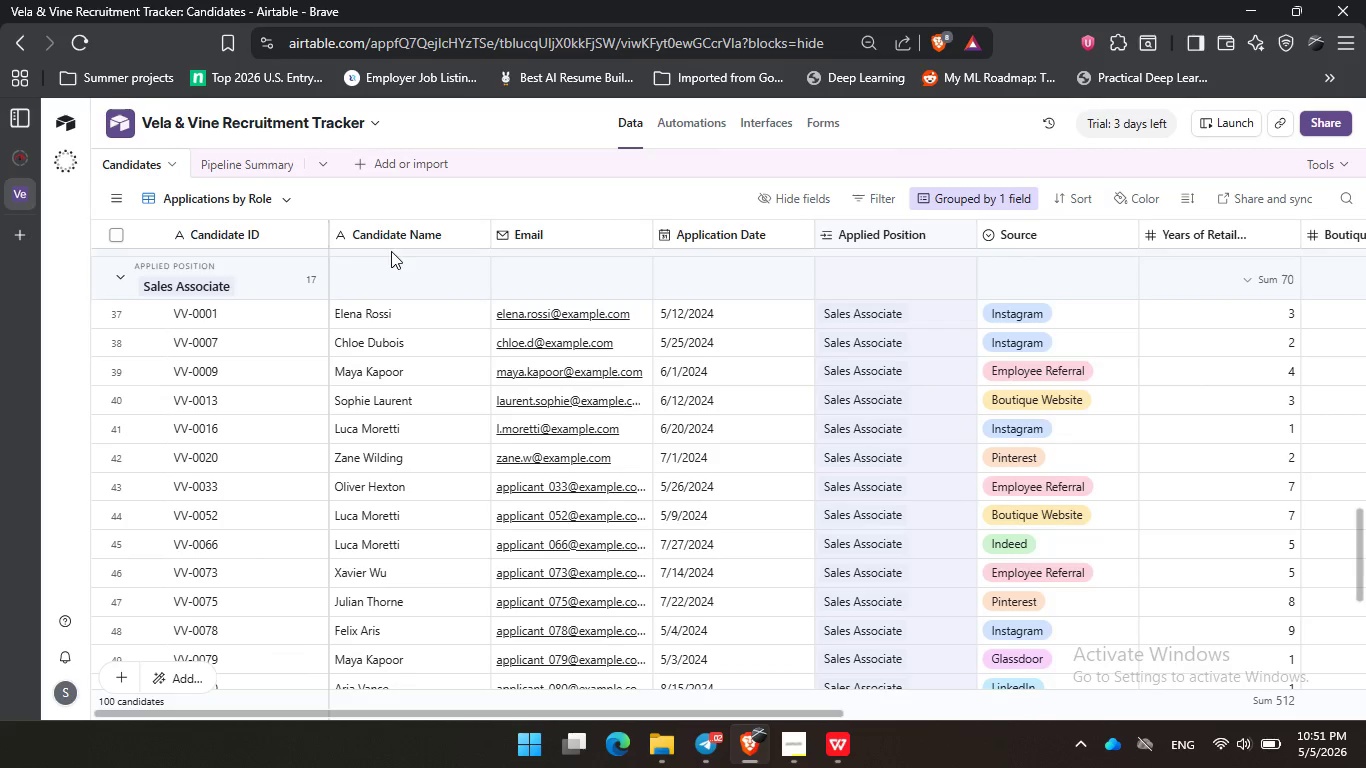 
left_click_drag(start_coordinate=[410, 250], to_coordinate=[427, 250])
 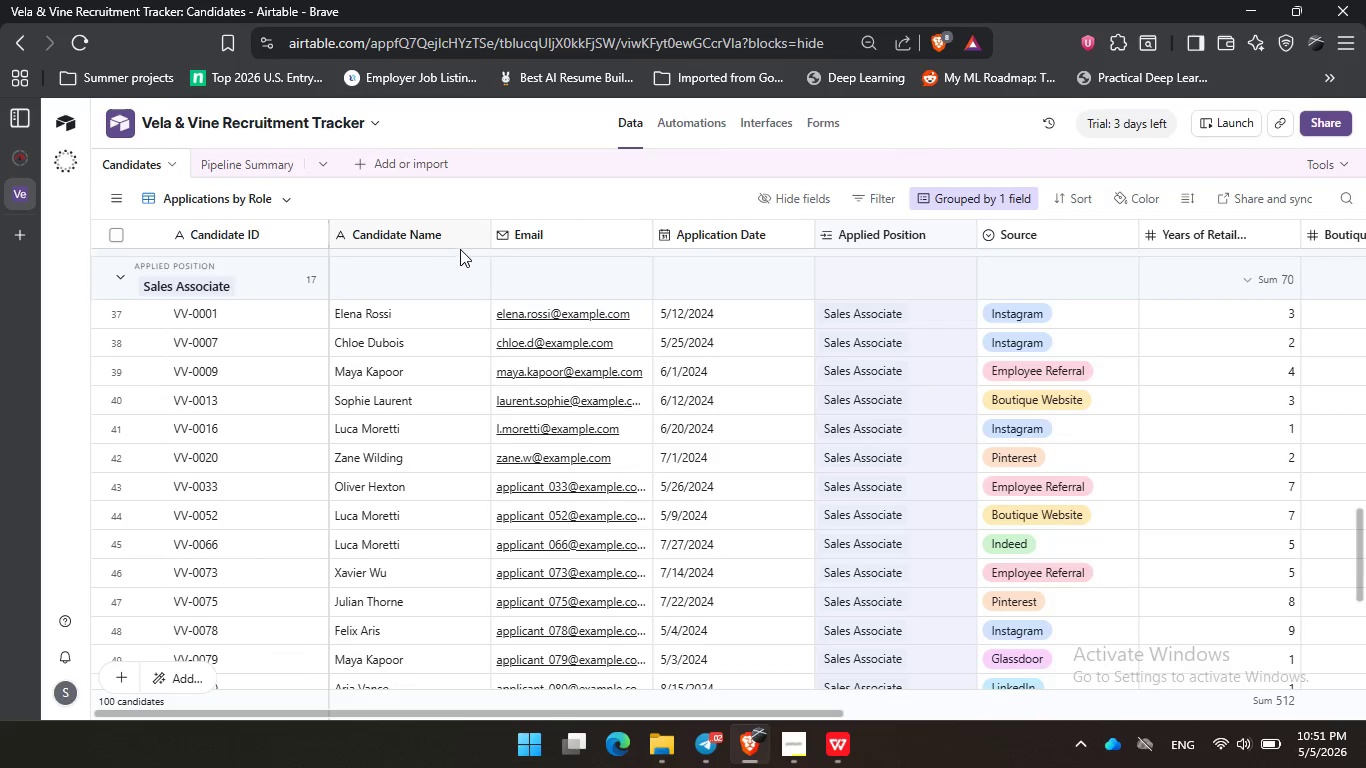 
left_click_drag(start_coordinate=[461, 249], to_coordinate=[471, 249])
 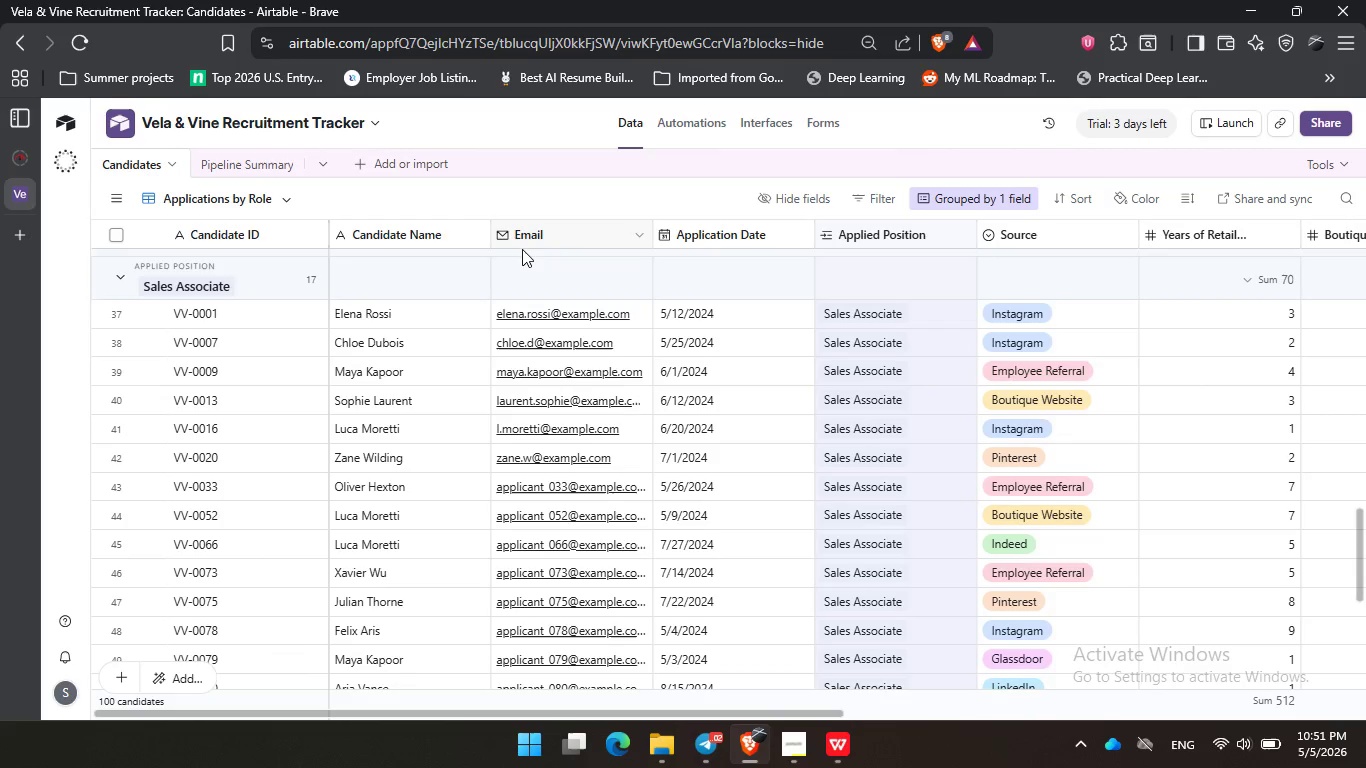 
left_click_drag(start_coordinate=[523, 249], to_coordinate=[528, 249])
 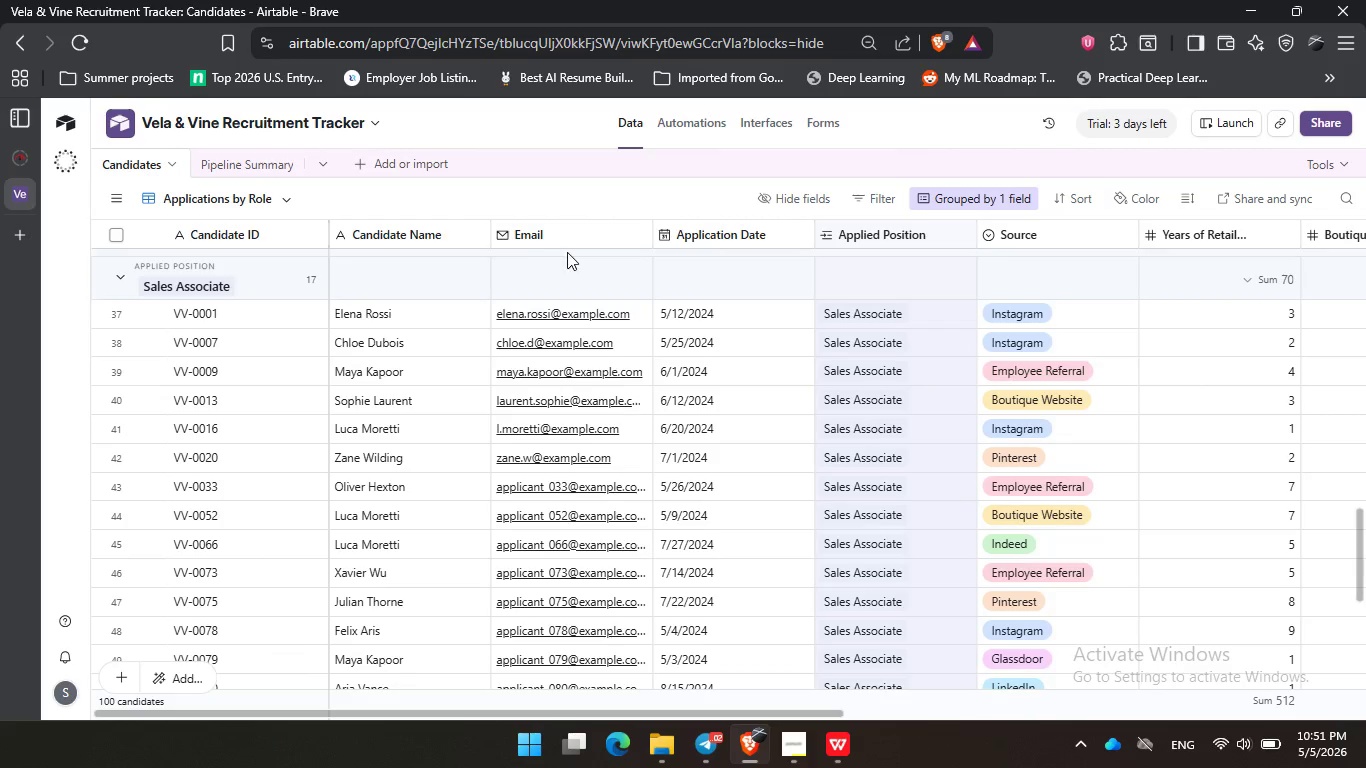 
left_click([573, 254])
 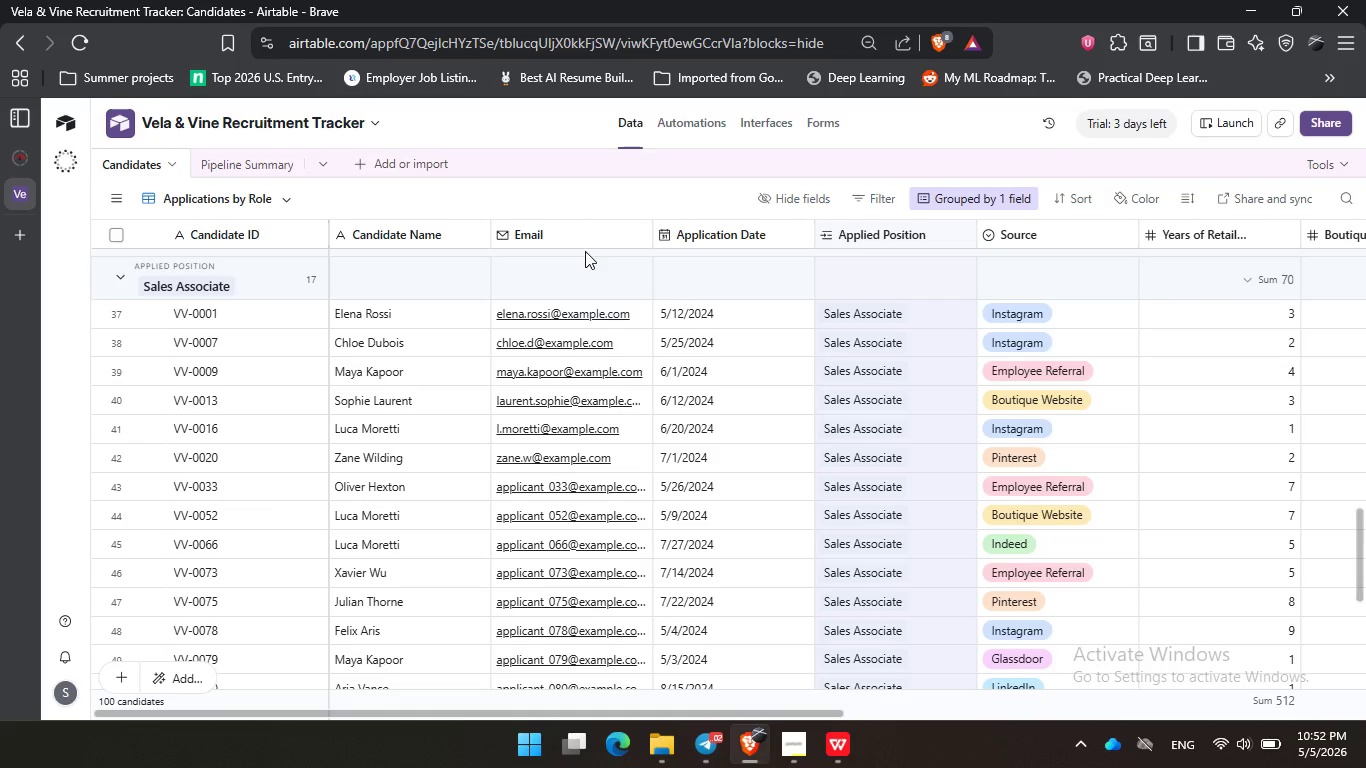 
wait(50.47)
 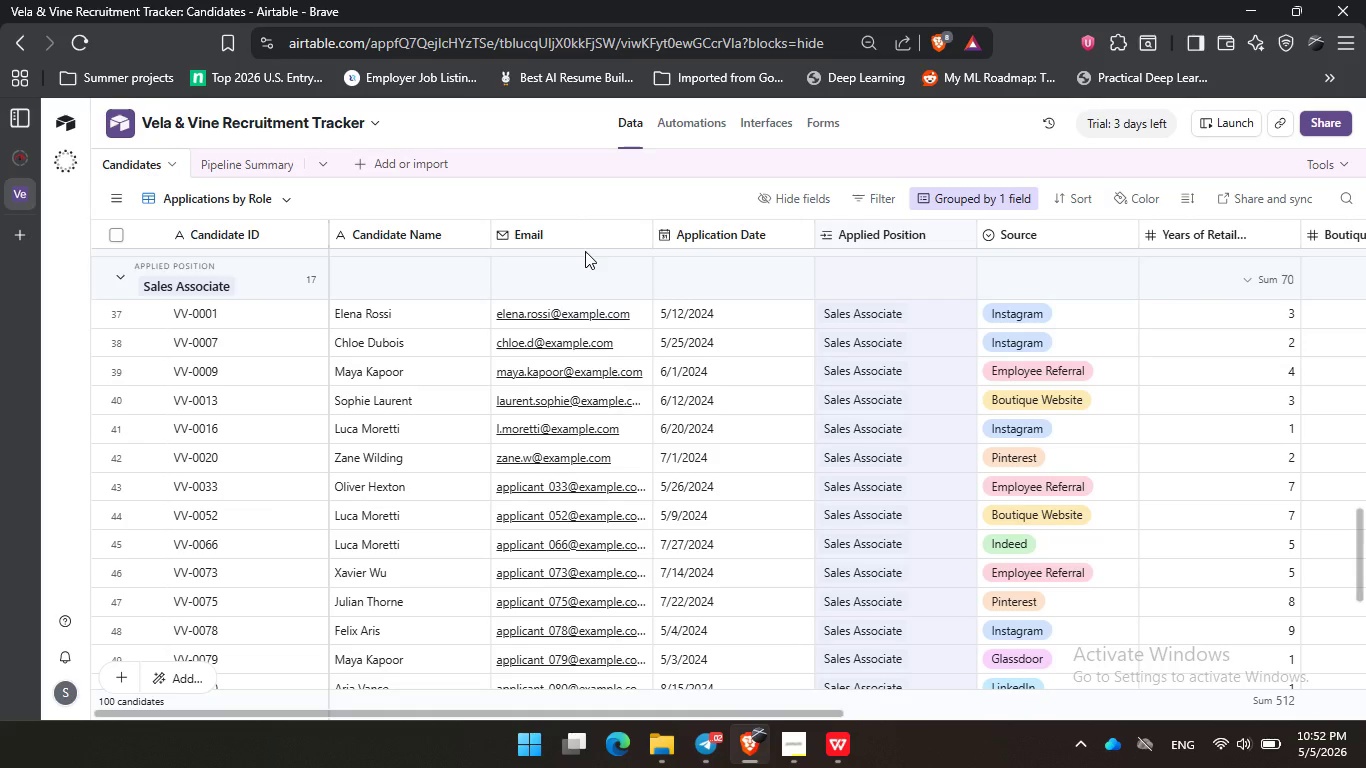 
scroll: coordinate [707, 364], scroll_direction: down, amount: 4.0
 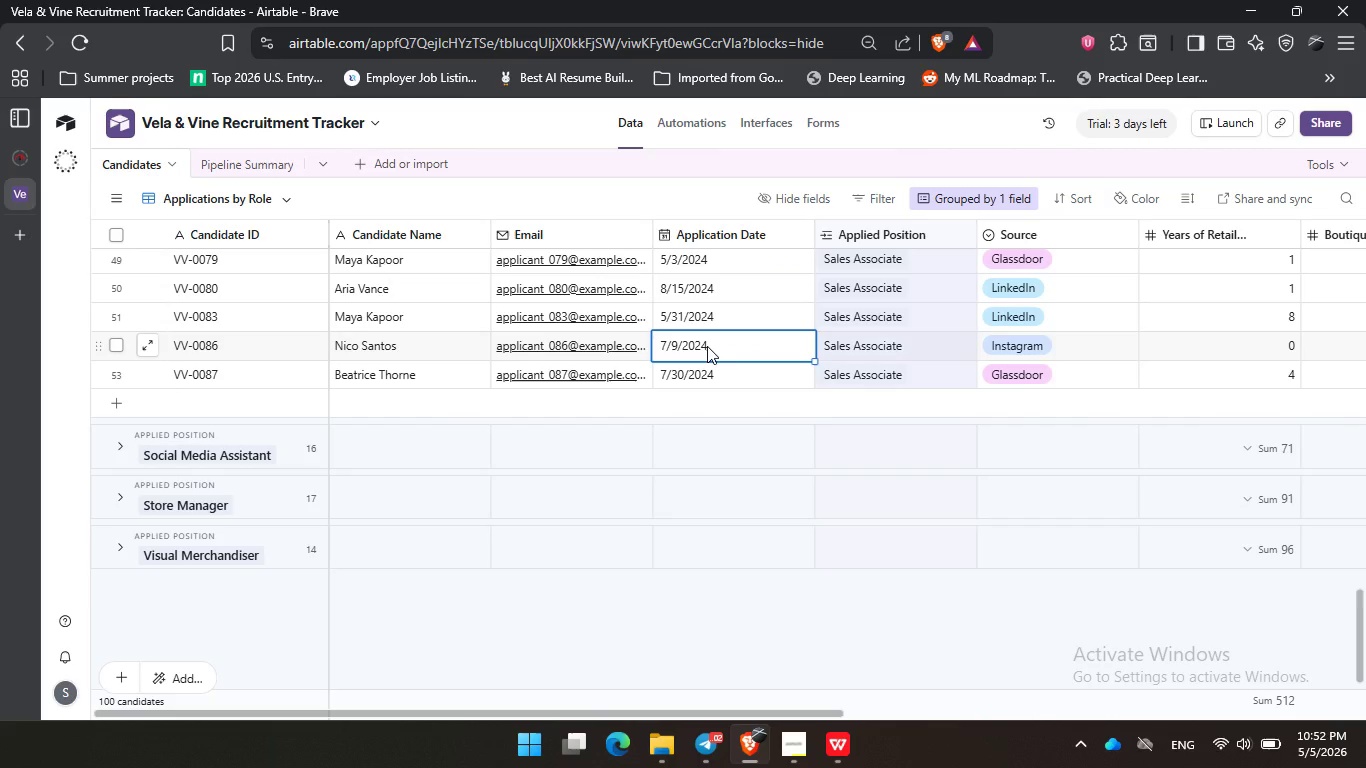 
key(ArrowRight)
 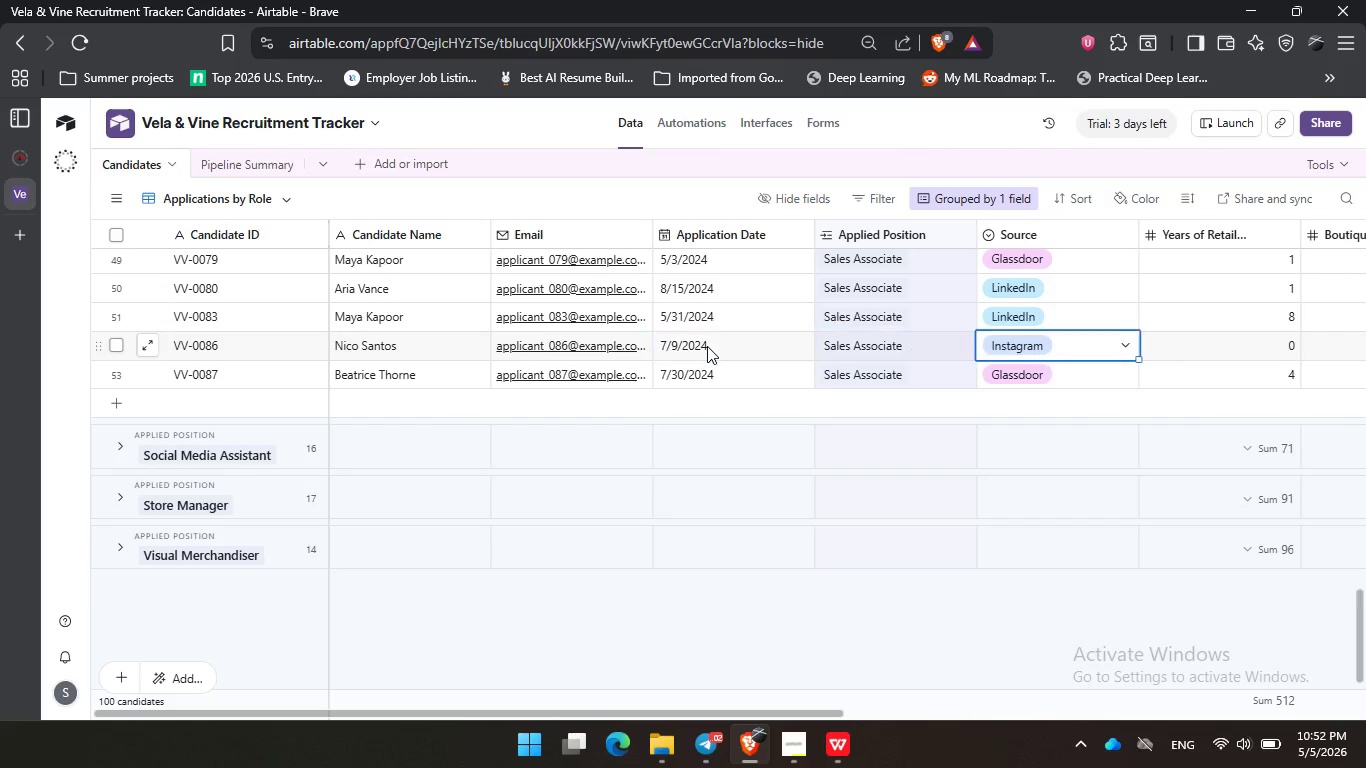 
key(ArrowRight)
 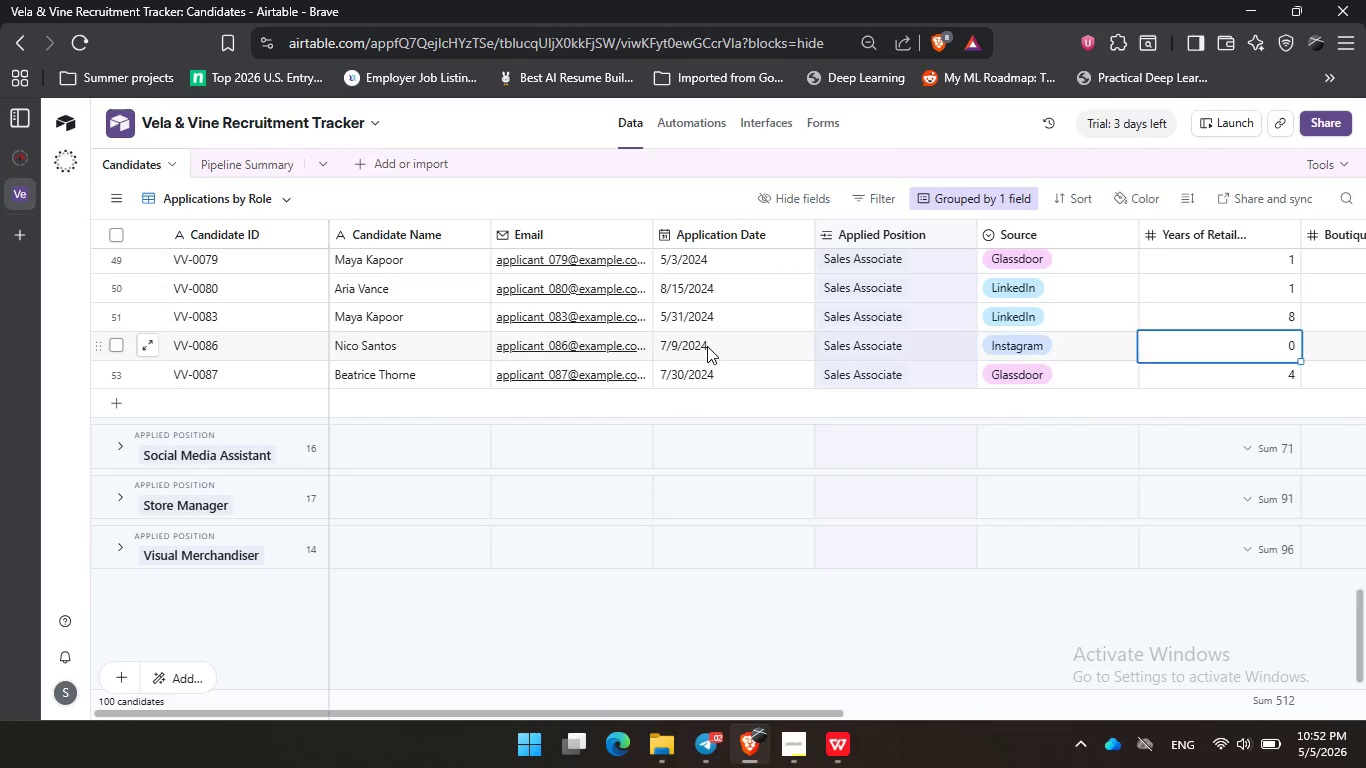 
key(ArrowRight)
 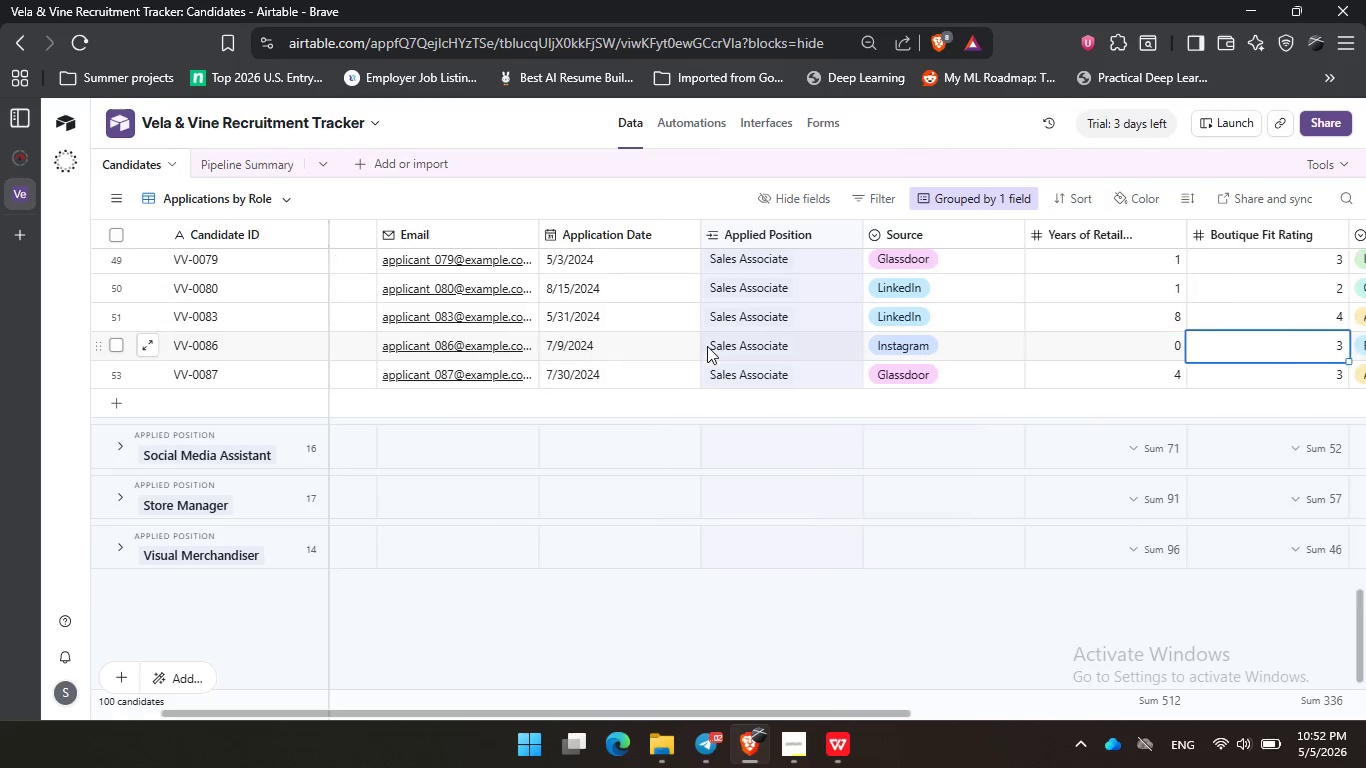 
key(ArrowRight)
 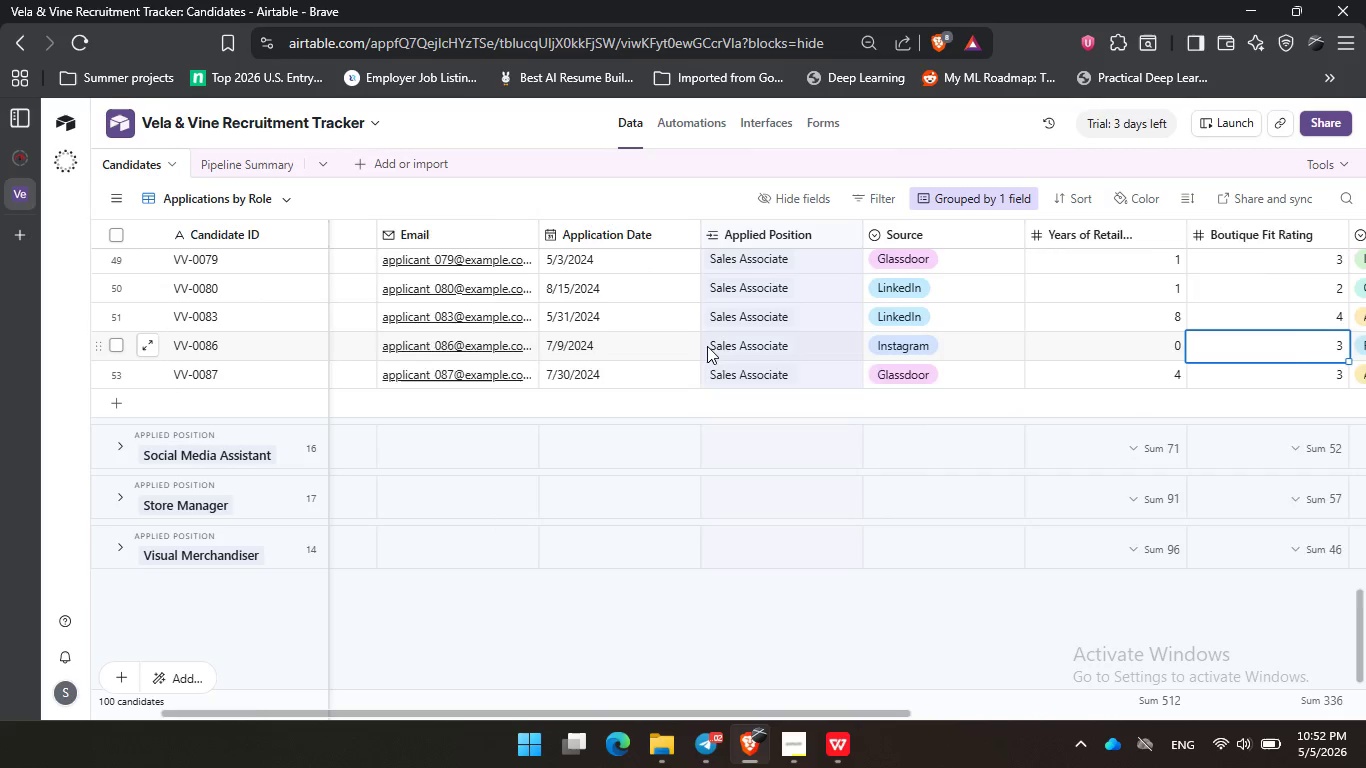 
key(ArrowRight)
 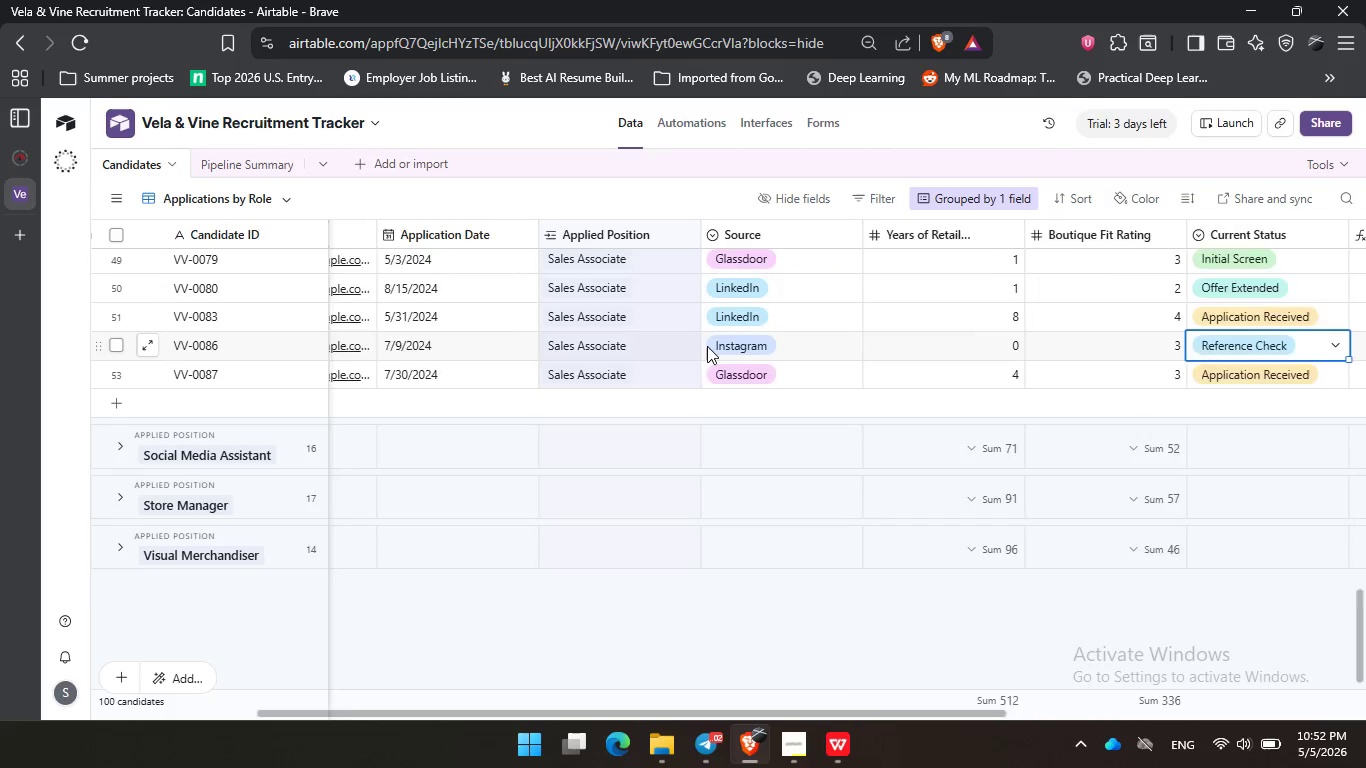 
key(ArrowRight)
 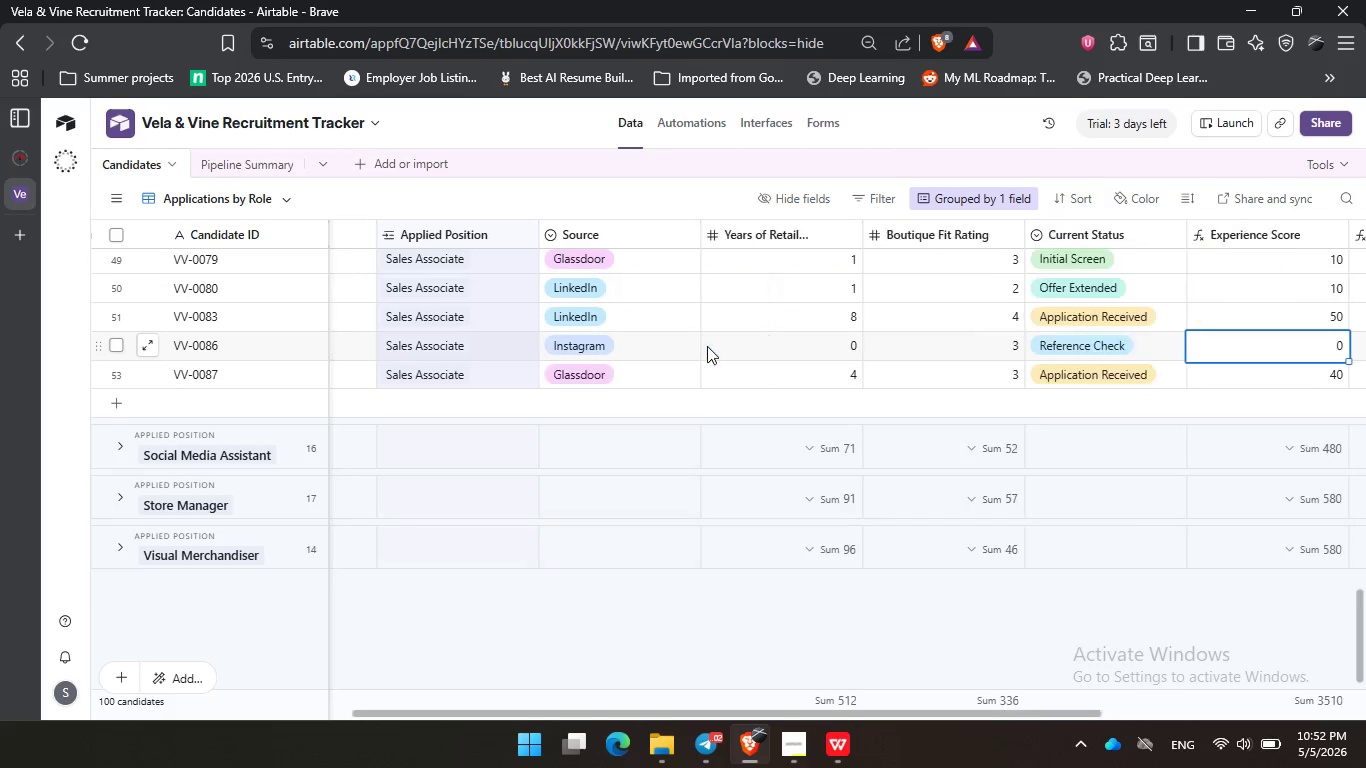 
key(ArrowRight)
 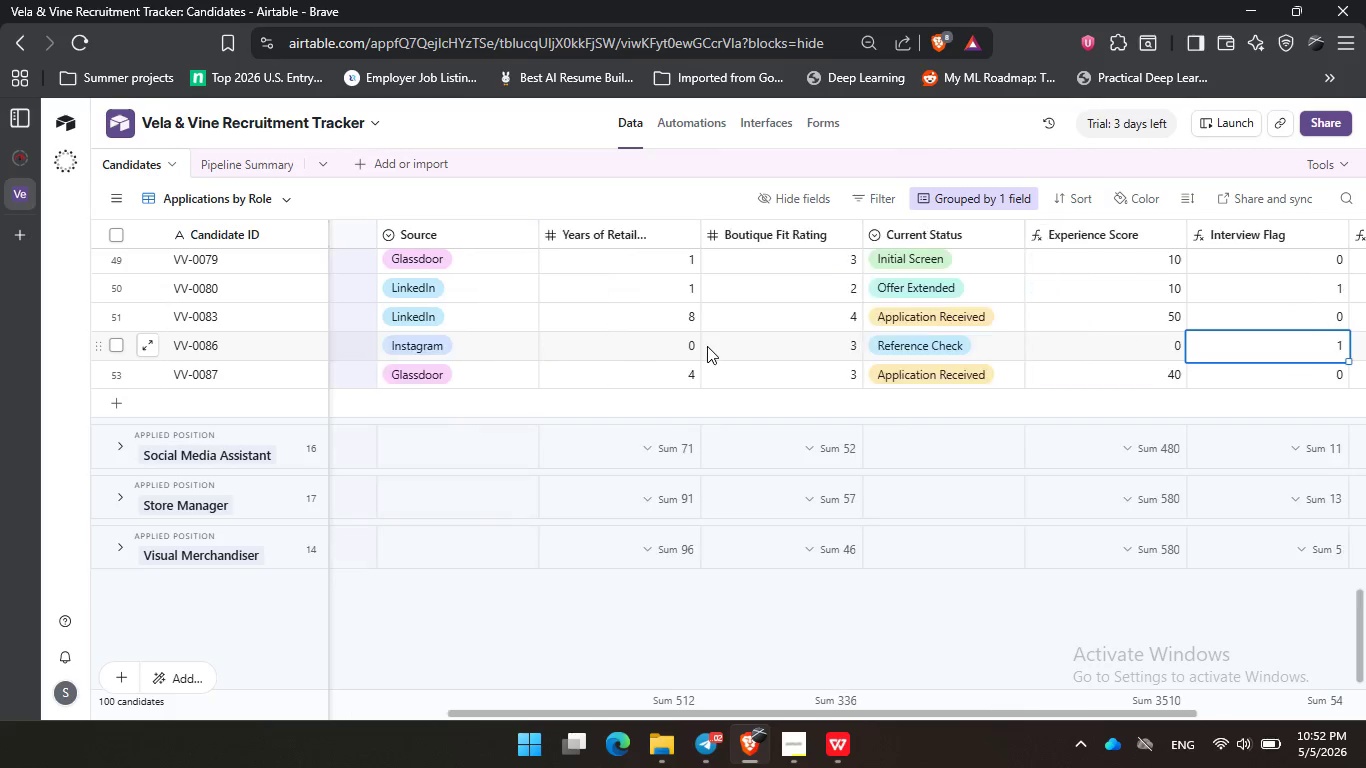 
key(ArrowRight)
 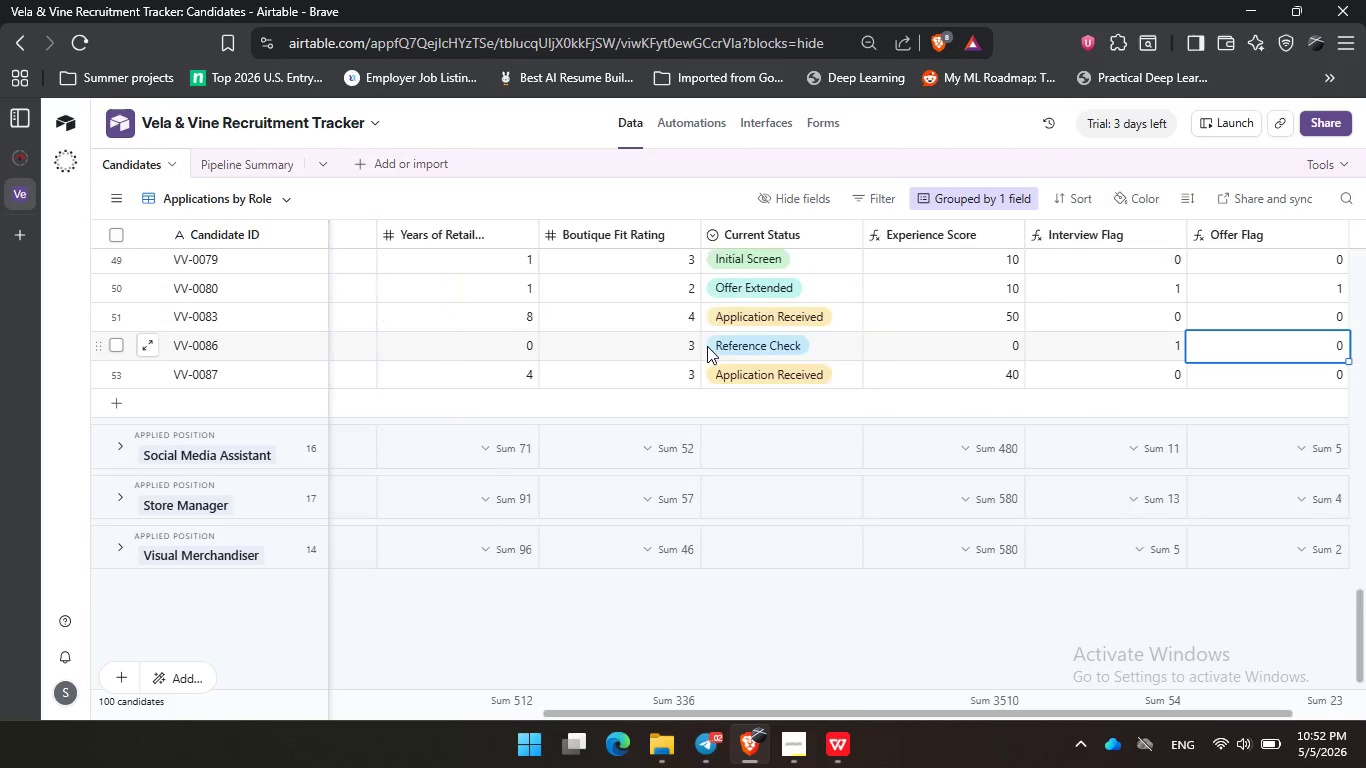 
key(ArrowRight)
 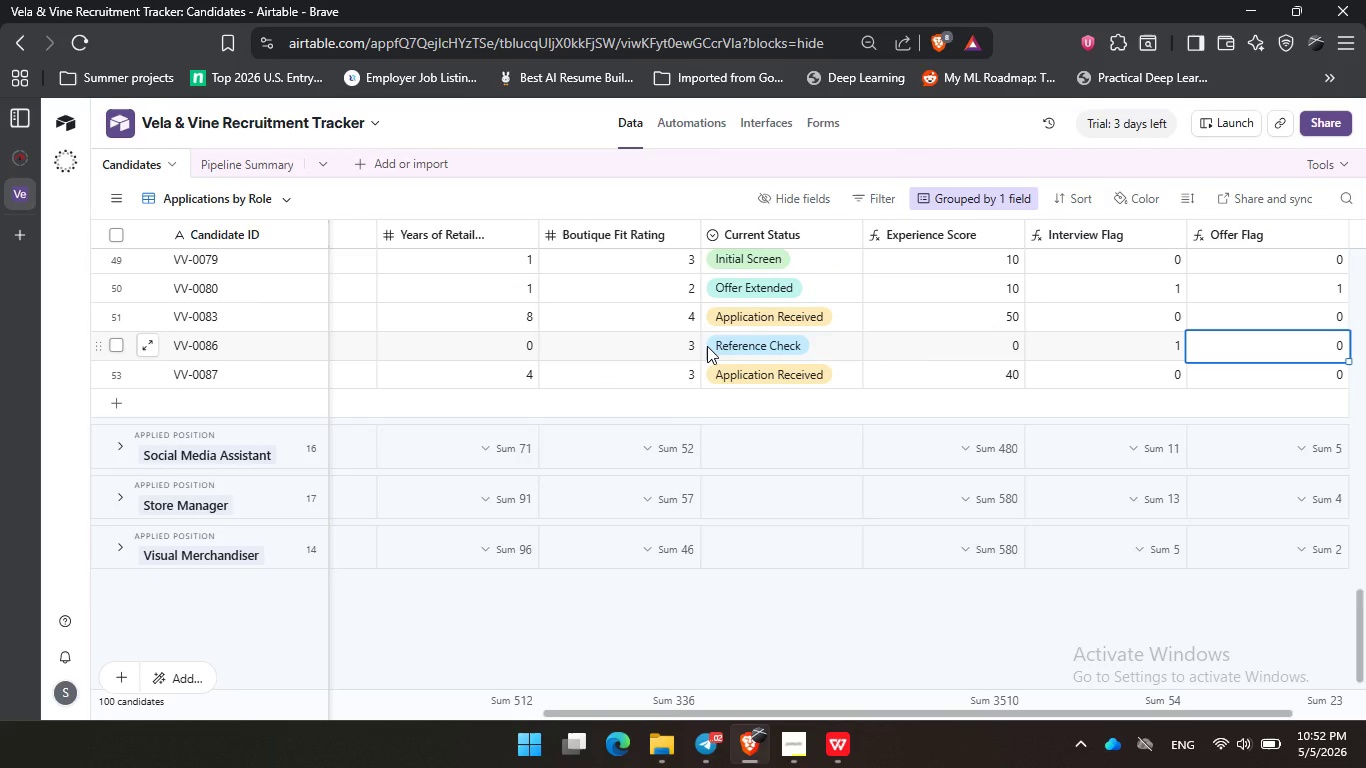 
key(ArrowRight)
 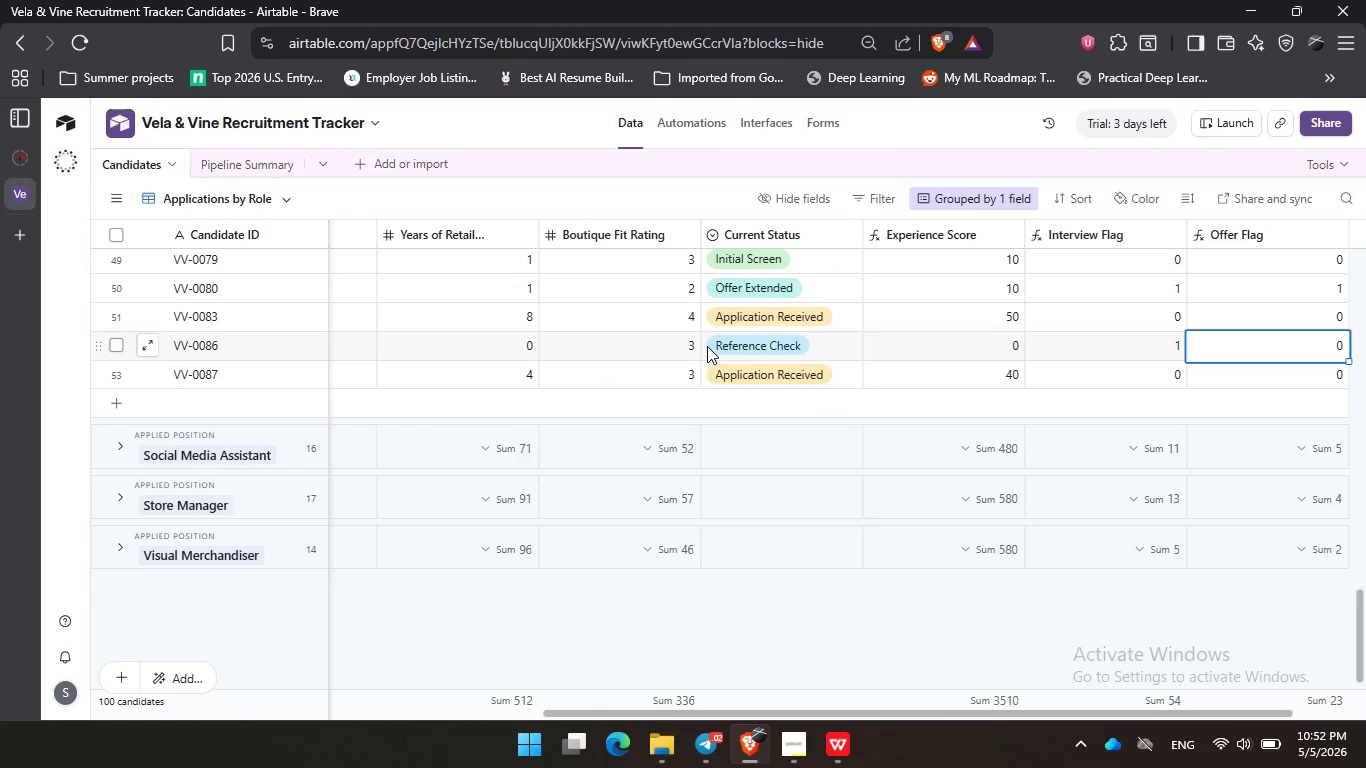 
key(ArrowUp)
 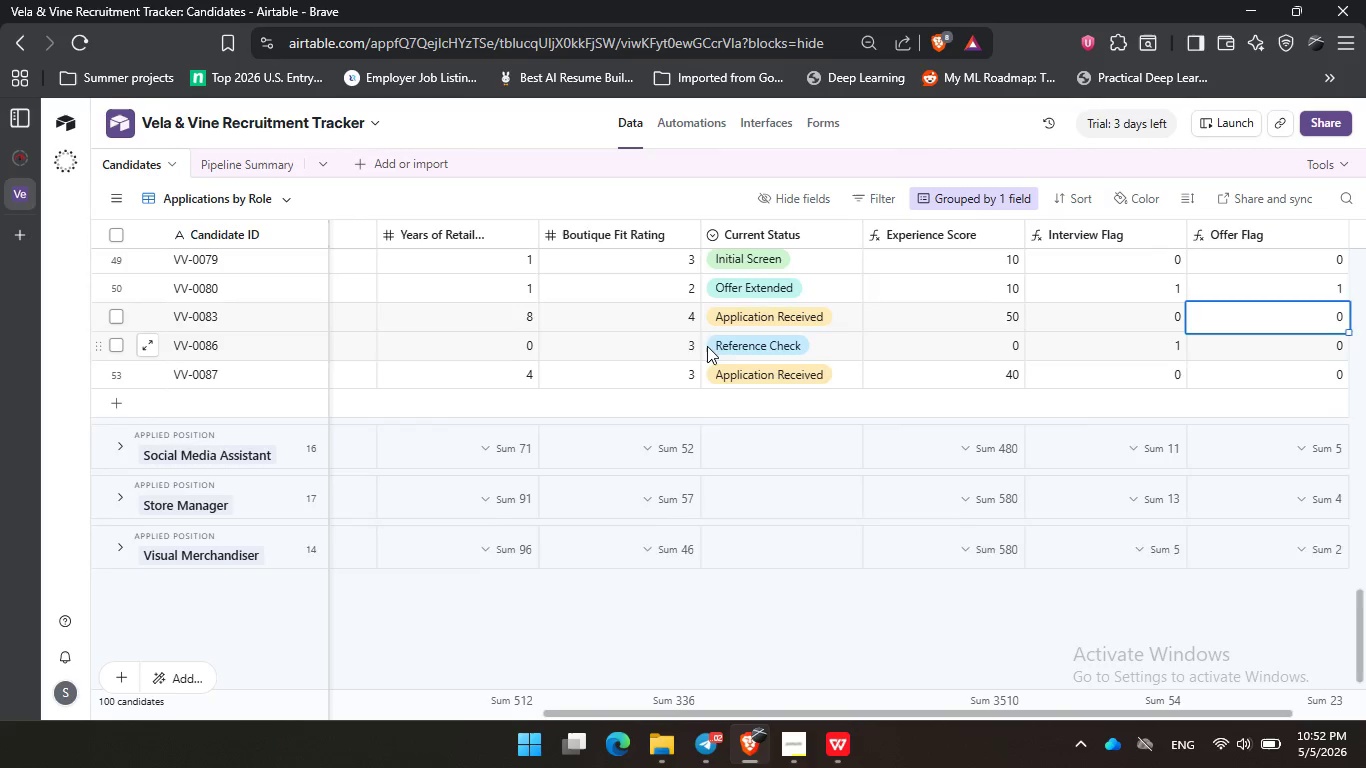 
key(ArrowUp)
 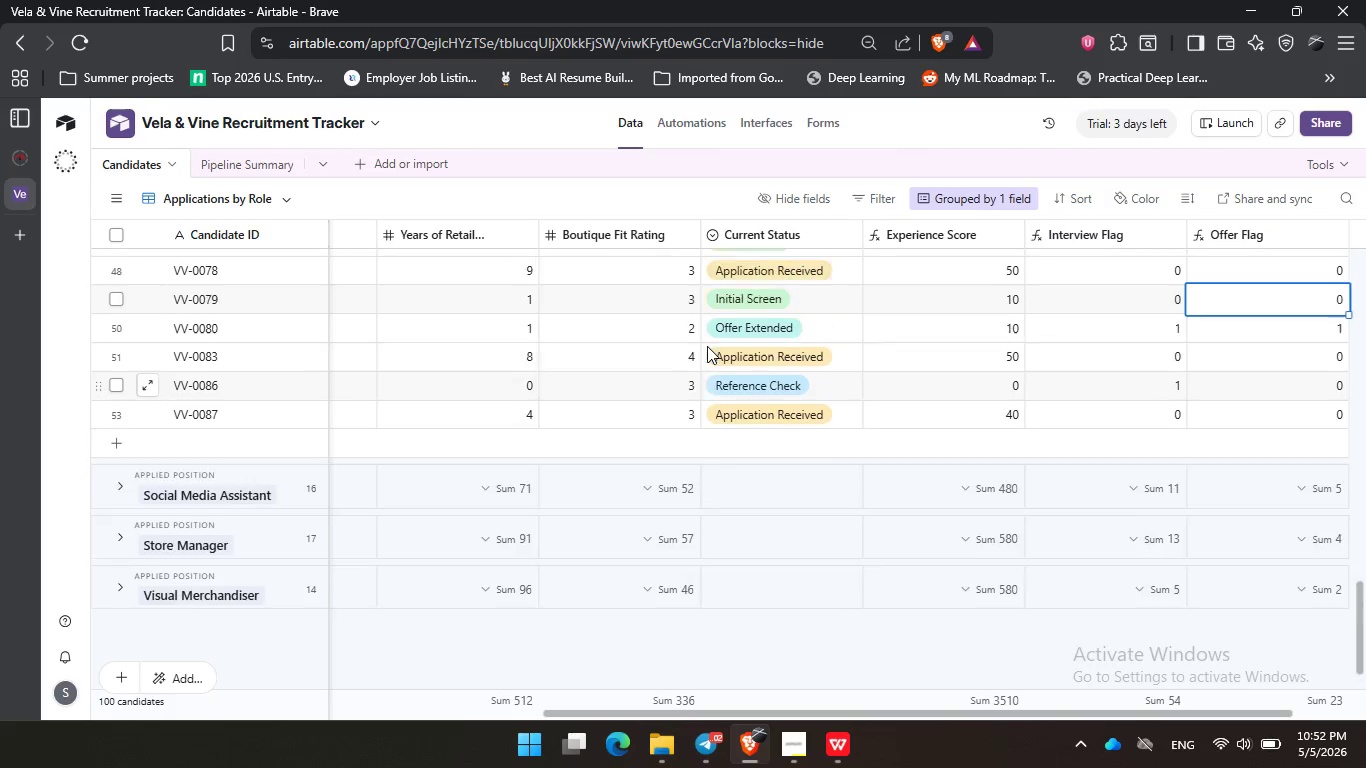 
key(ArrowUp)
 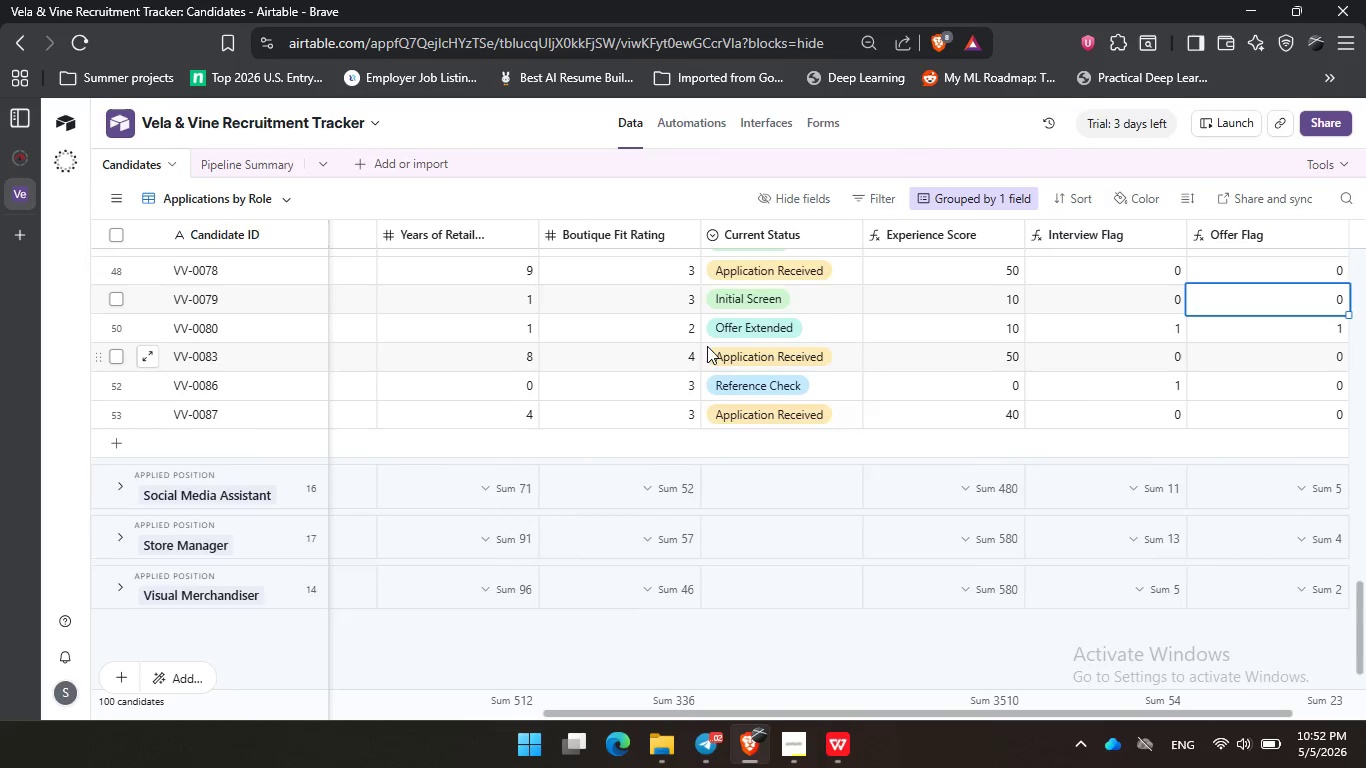 
key(ArrowUp)
 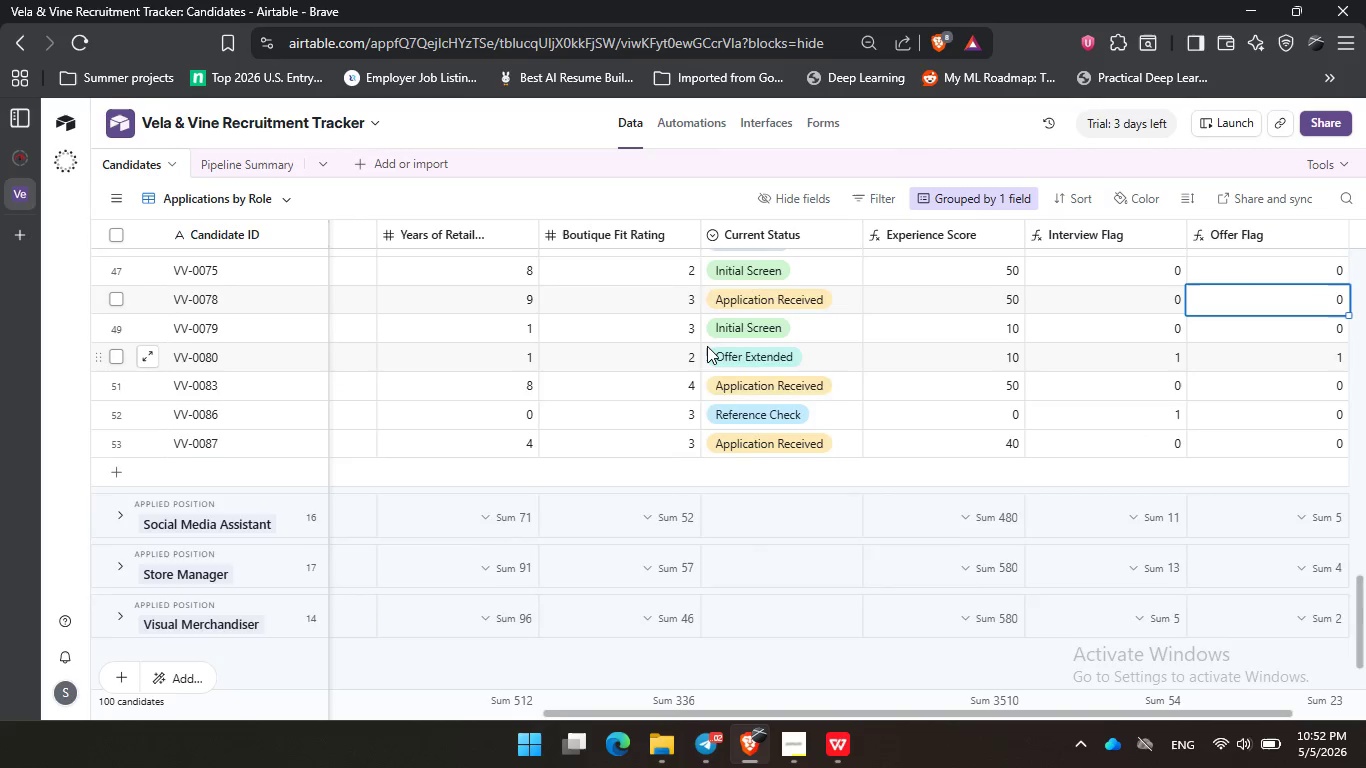 
key(ArrowUp)
 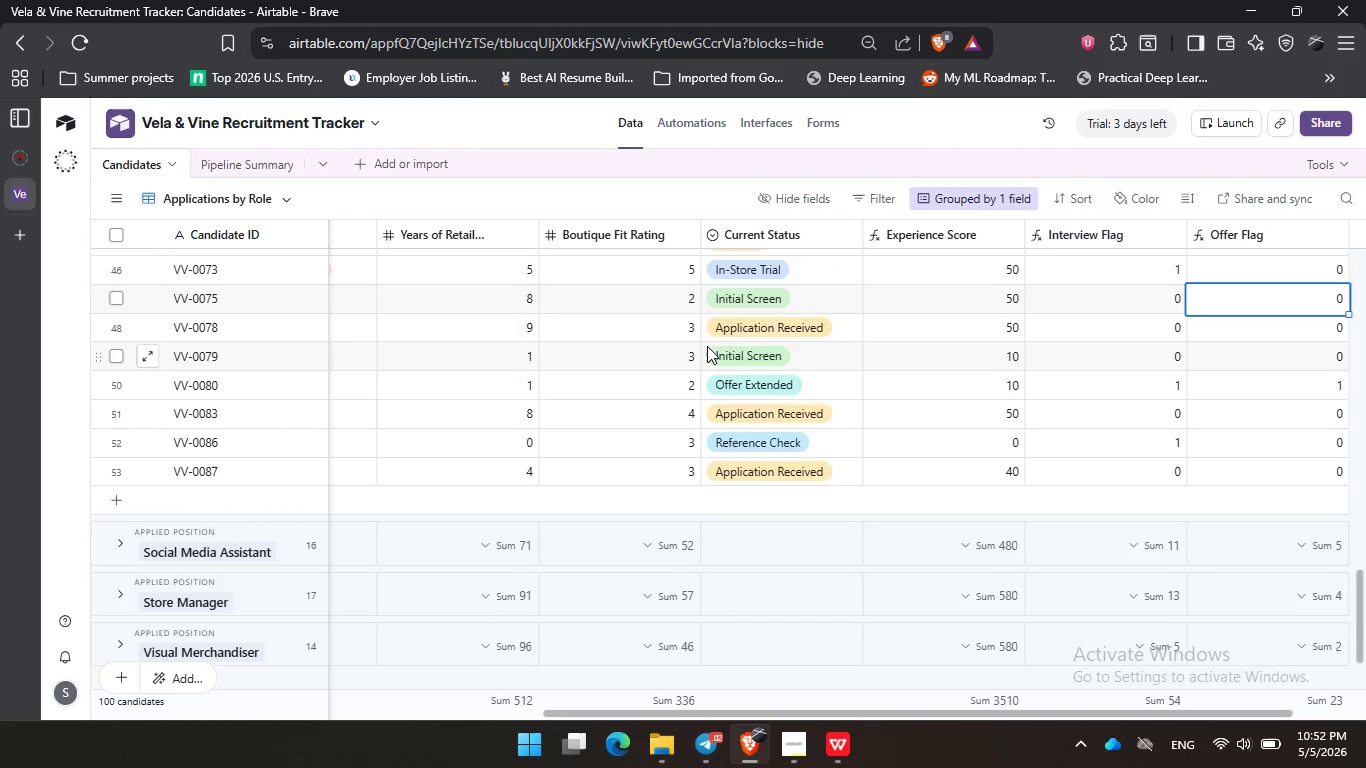 
key(ArrowUp)
 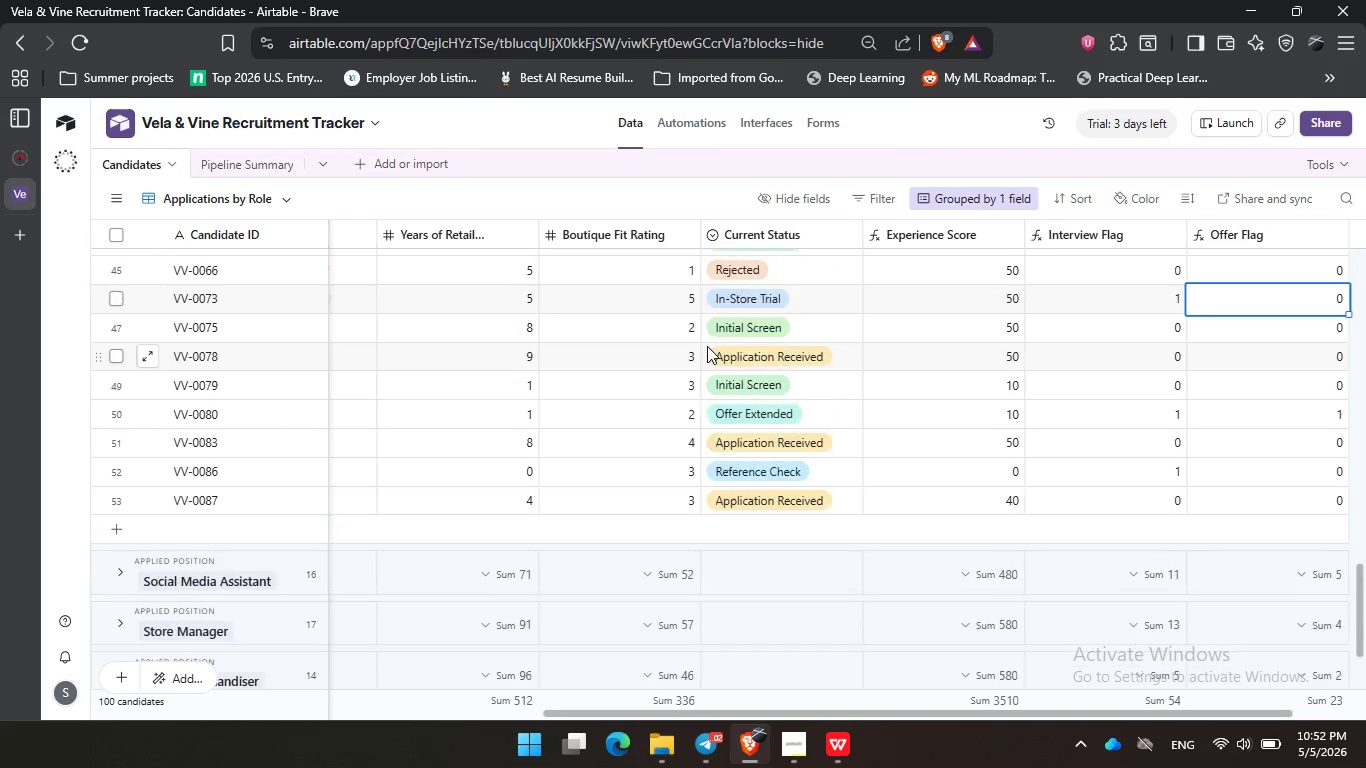 
key(ArrowUp)
 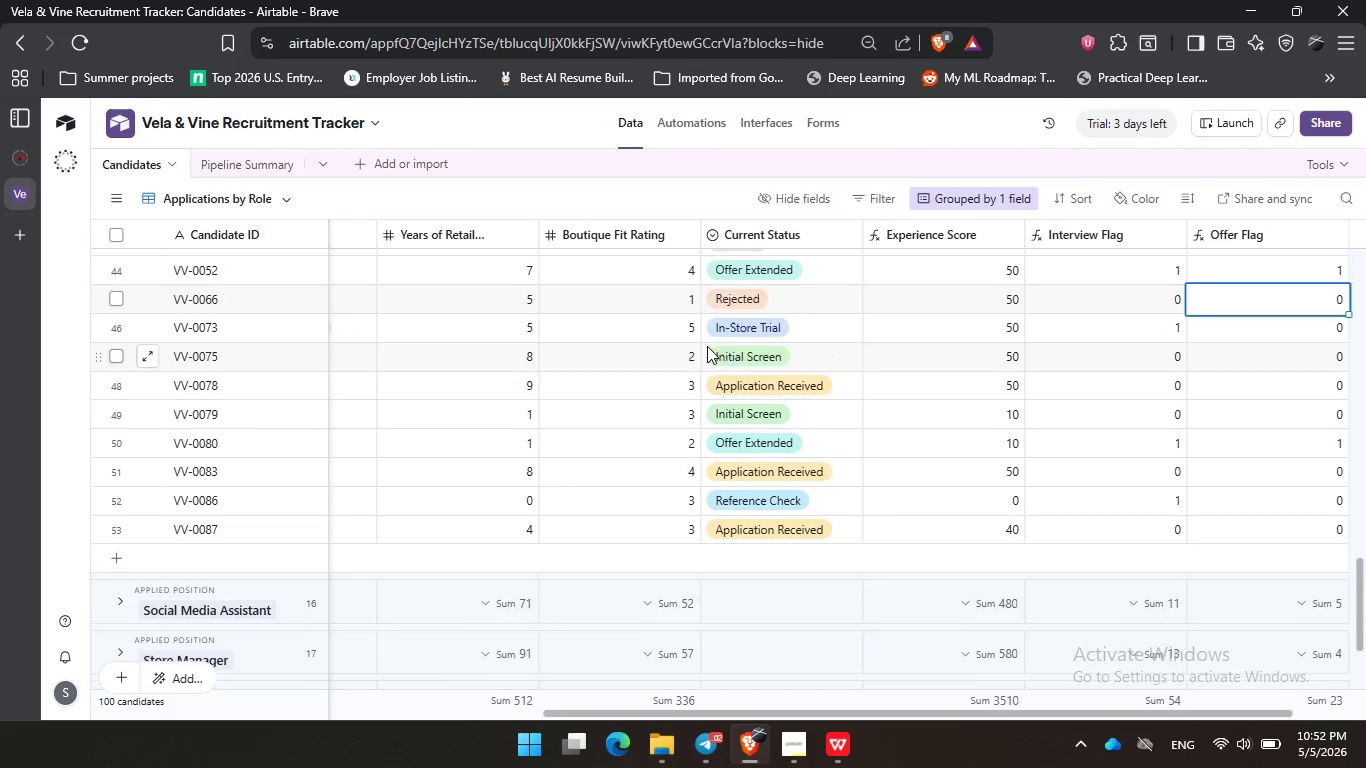 
key(ArrowUp)
 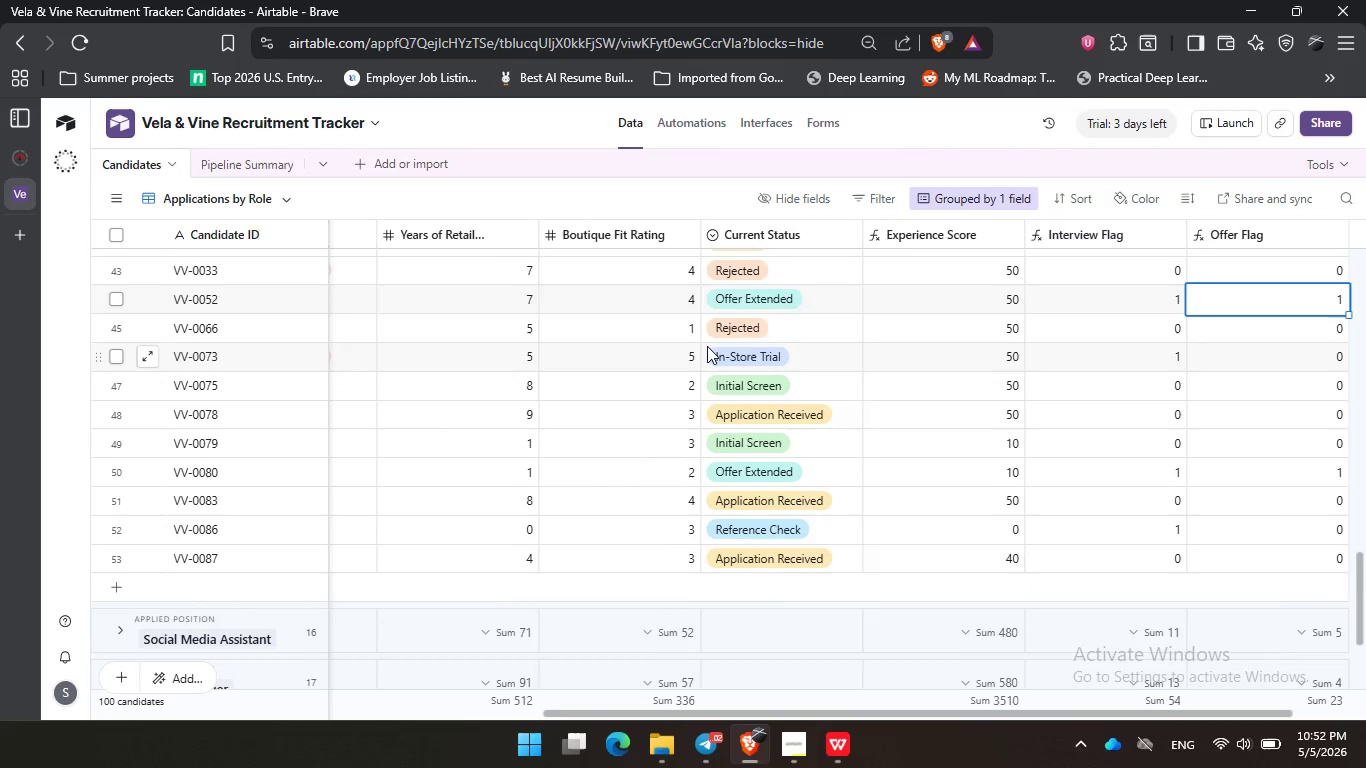 
key(ArrowUp)
 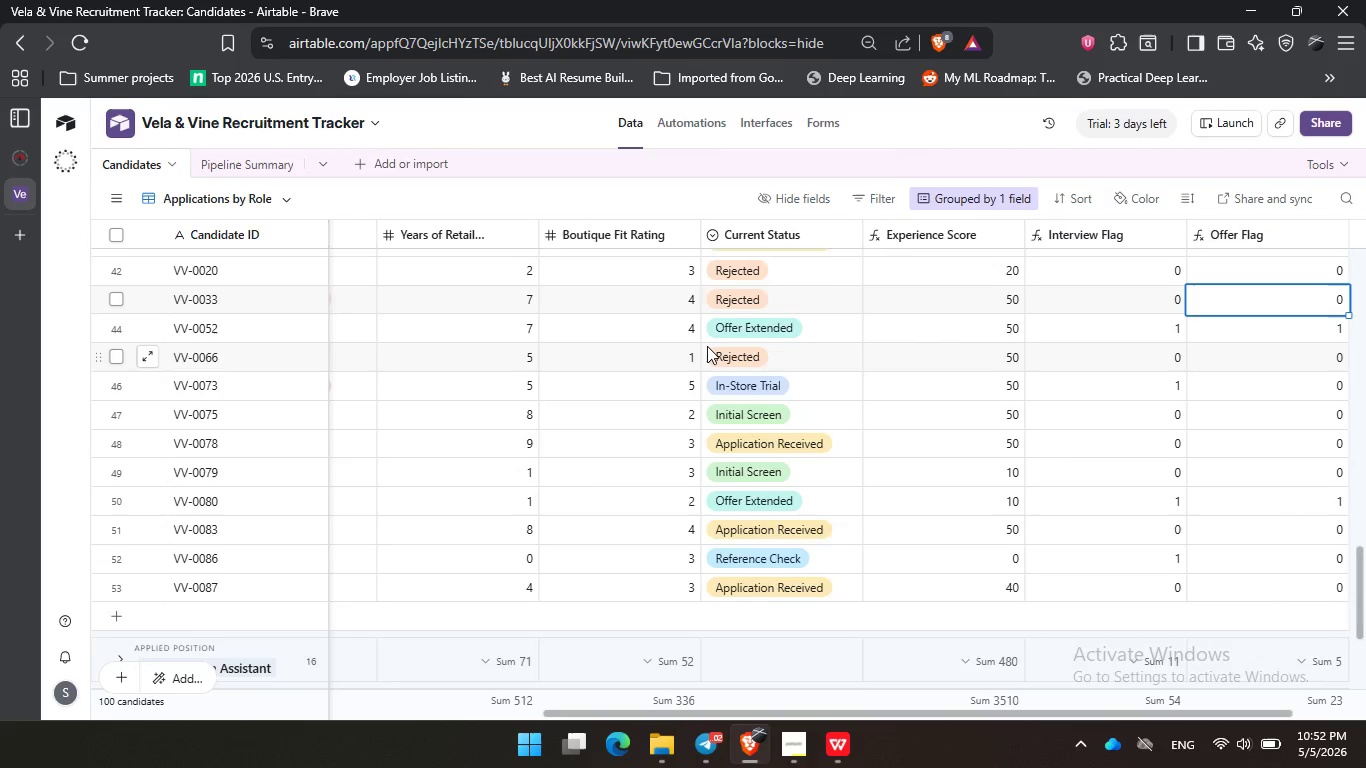 
key(ArrowUp)
 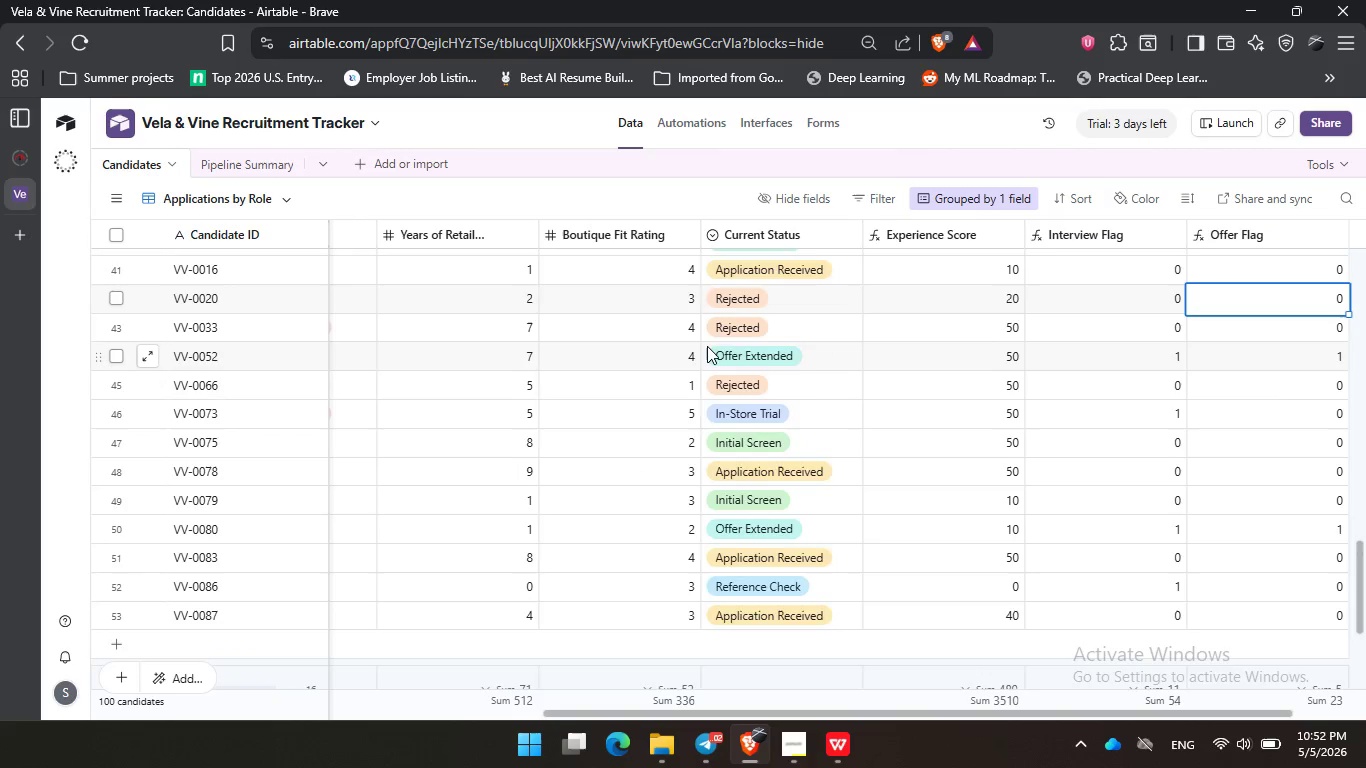 
key(ArrowUp)
 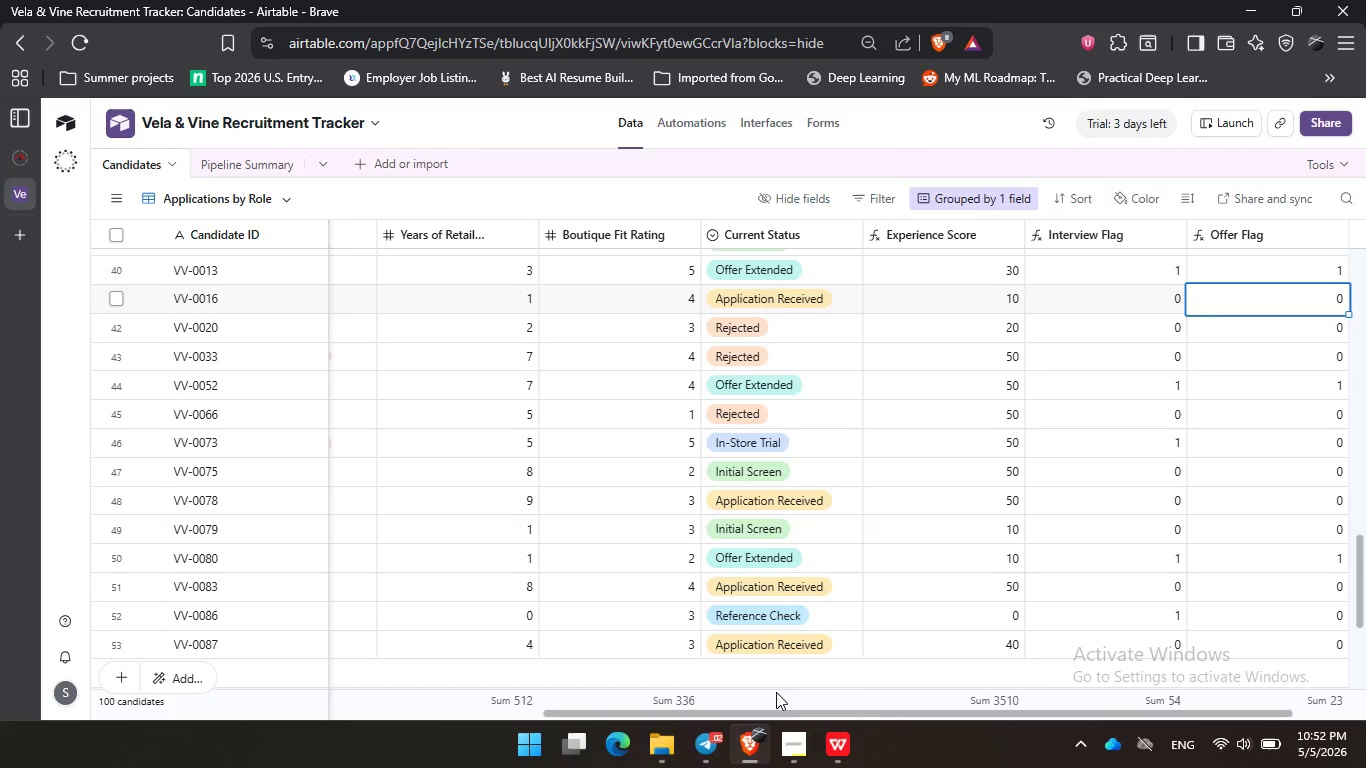 
left_click([795, 742])